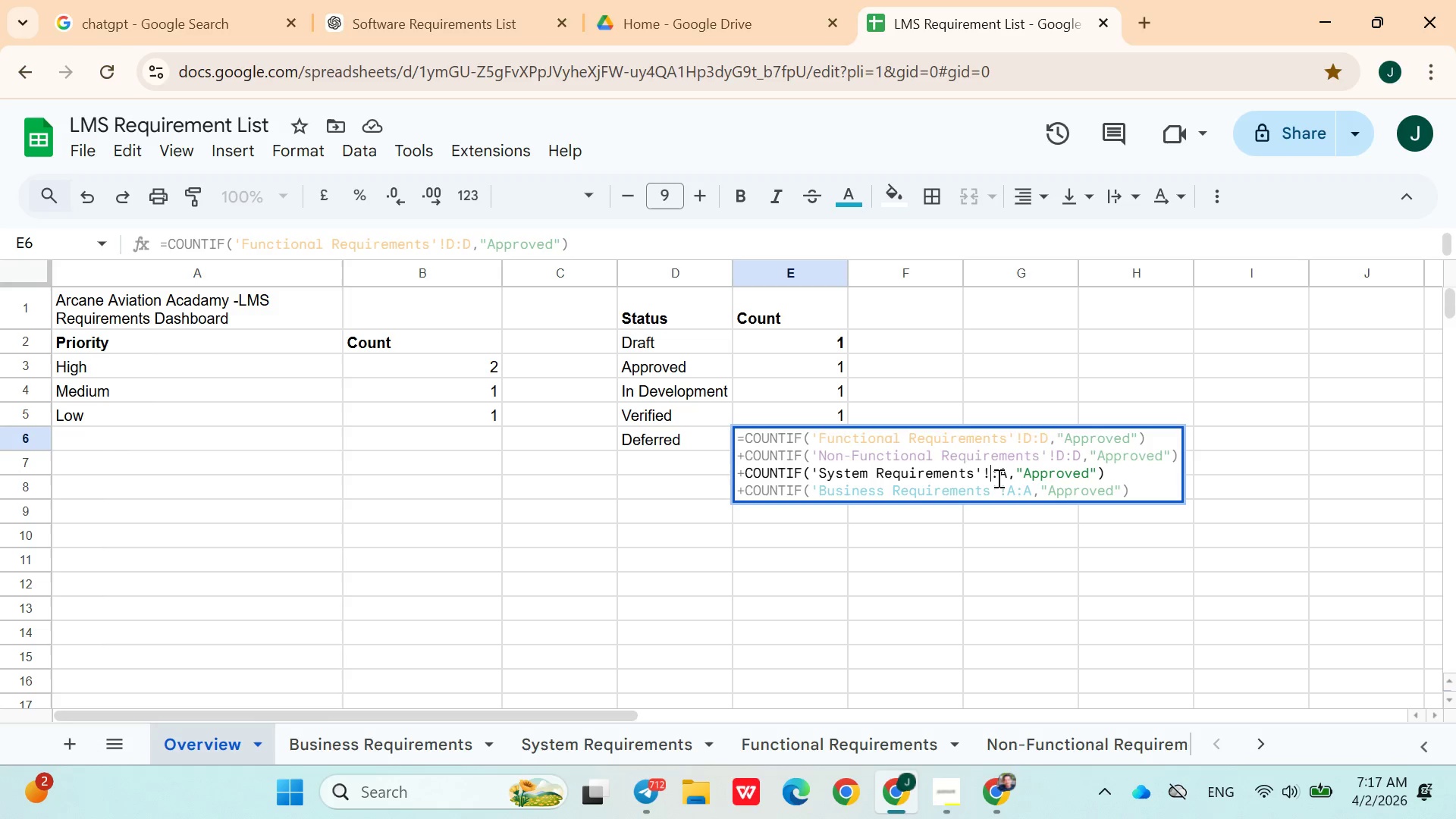 
key(Shift+D)
 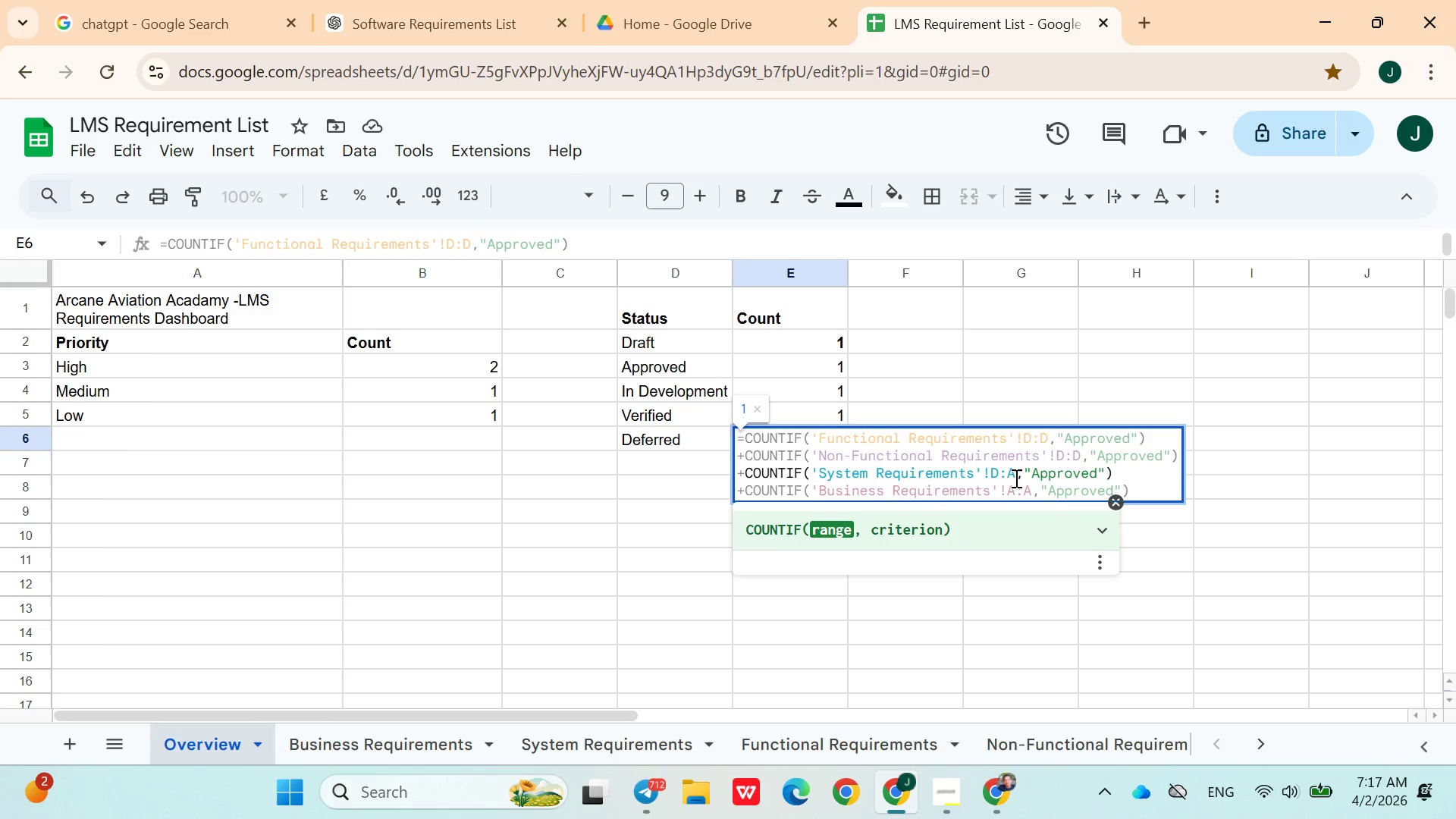 
left_click([1017, 478])
 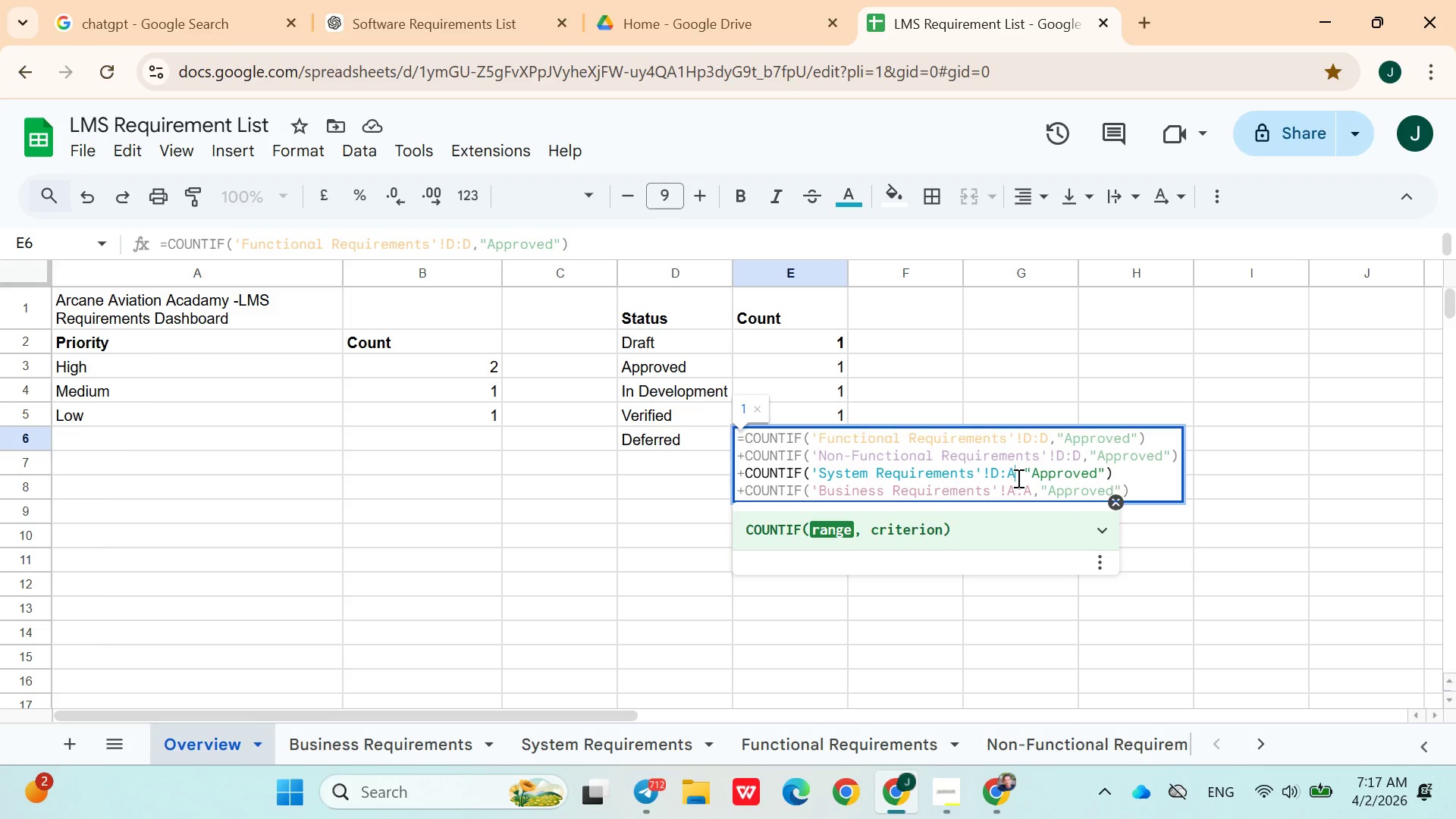 
key(Backspace)
 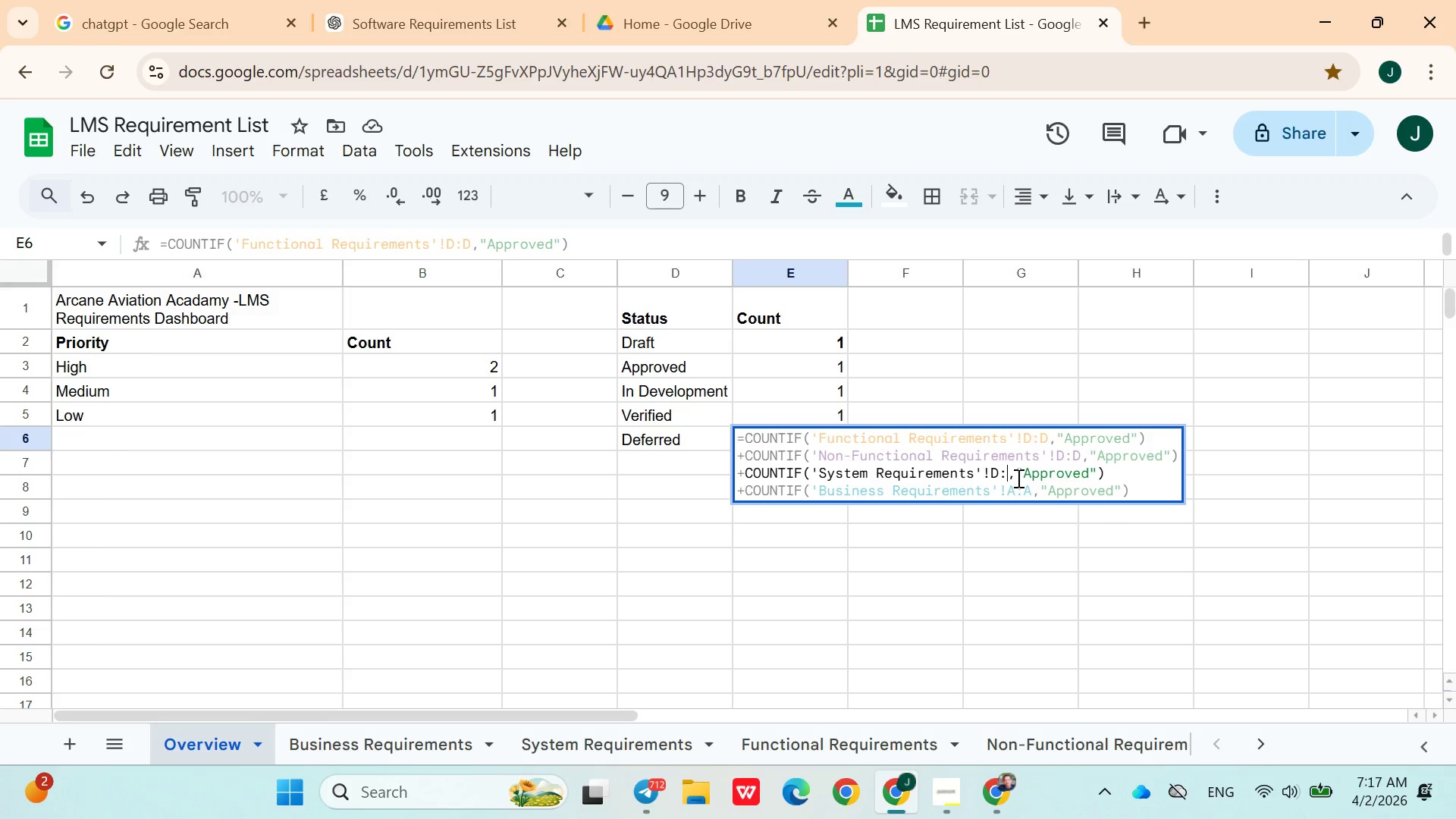 
key(Shift+D)
 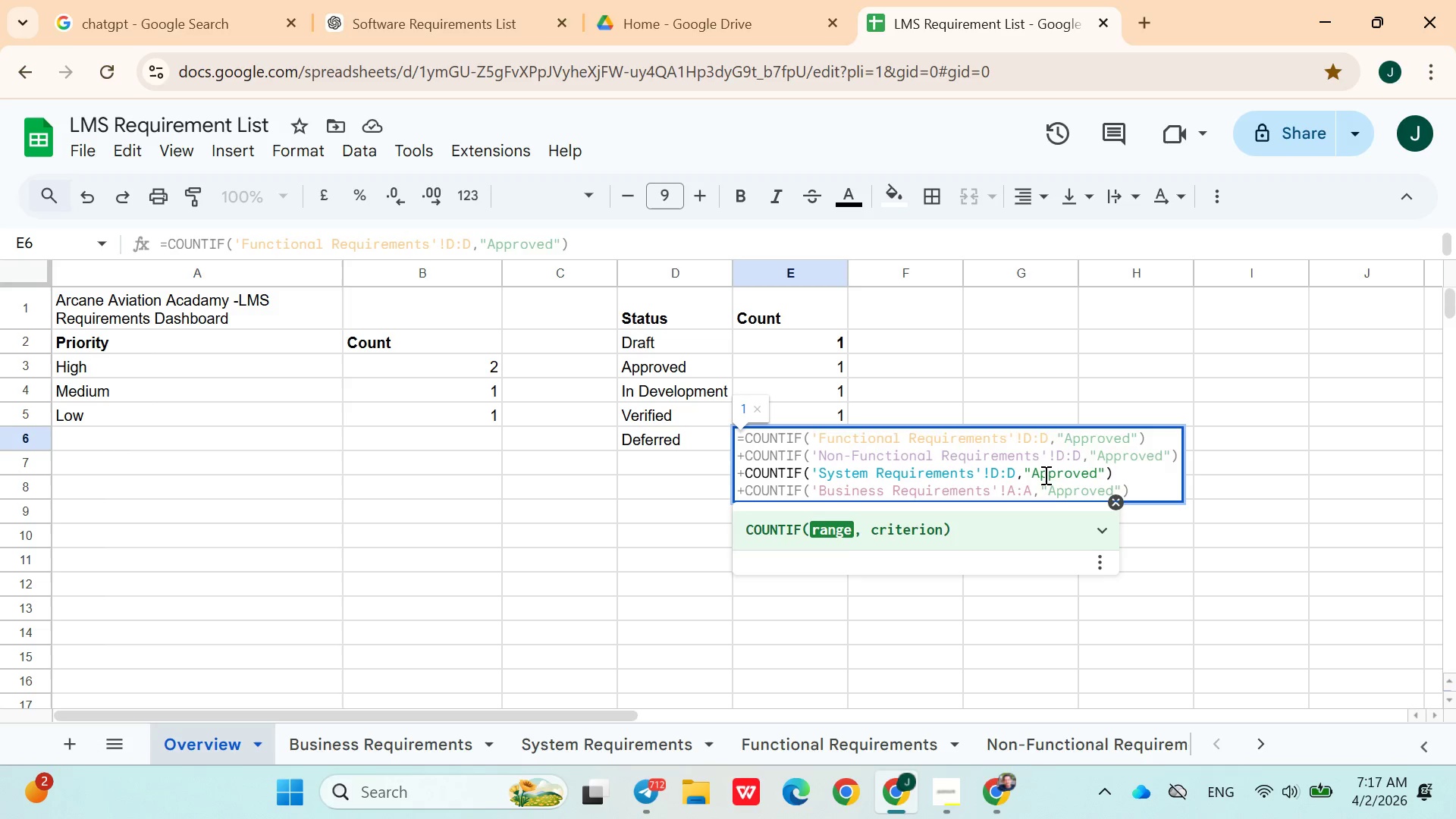 
double_click([1044, 475])
 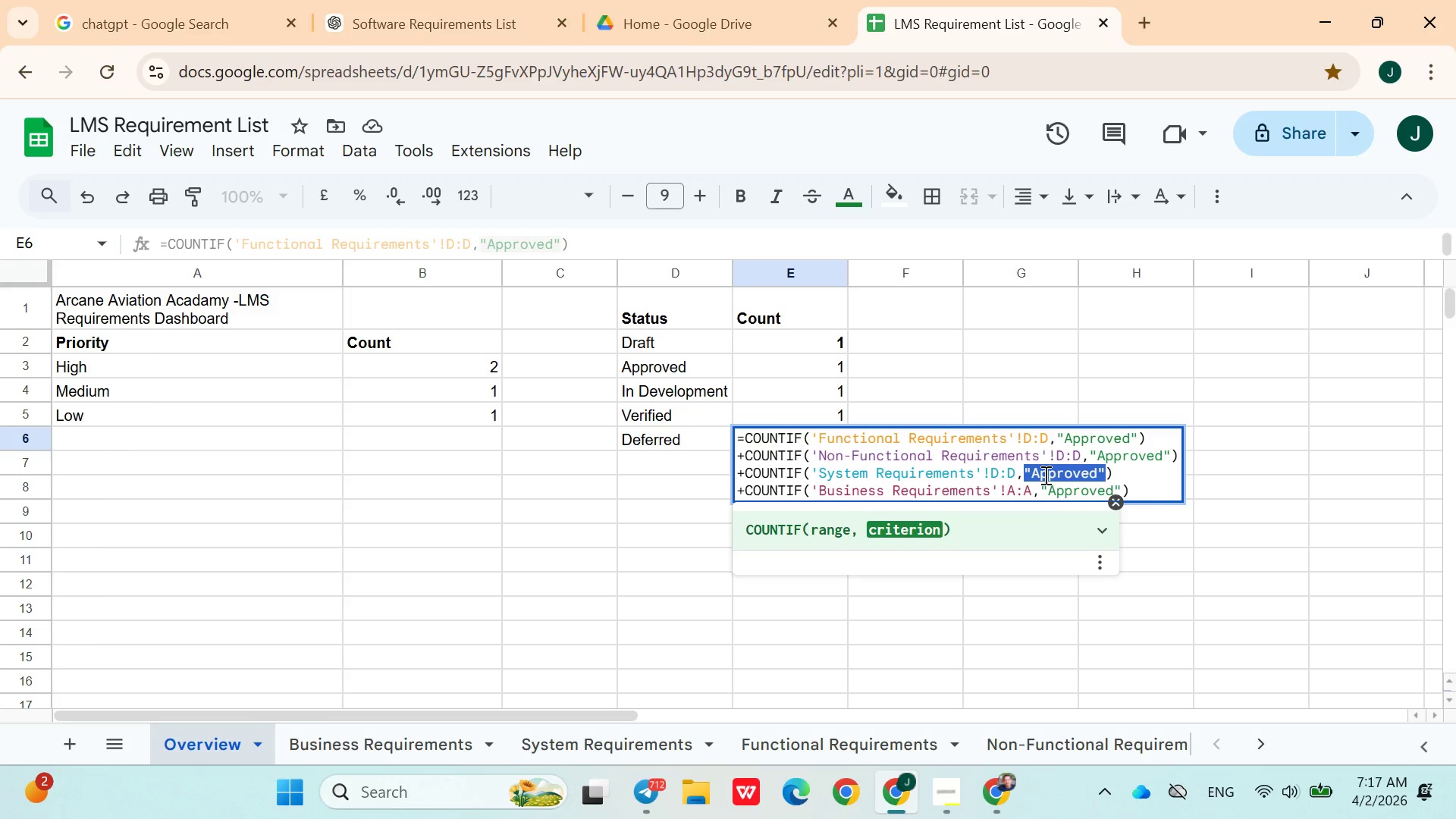 
key(Control+V)
 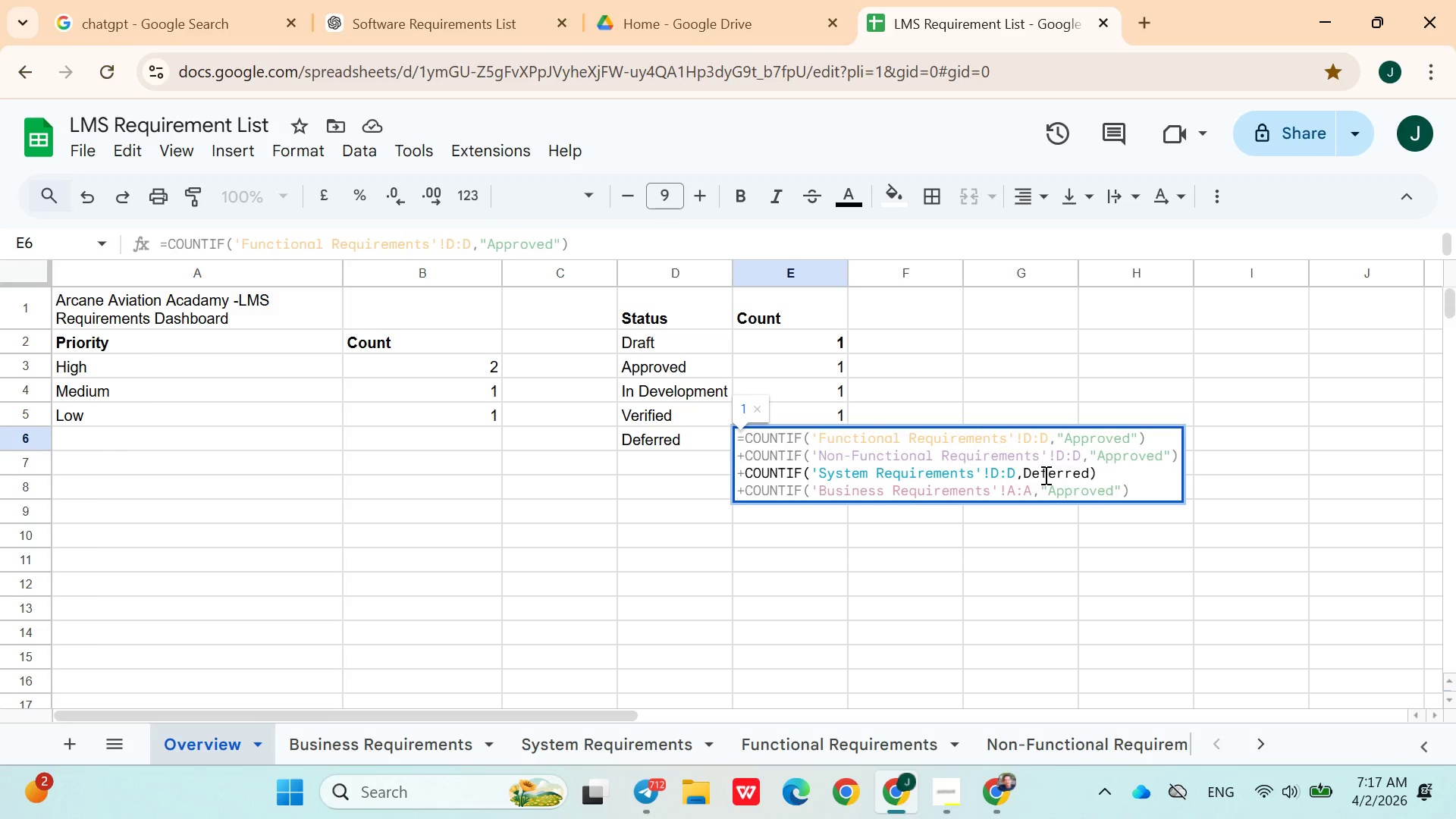 
key(Control+Z)
 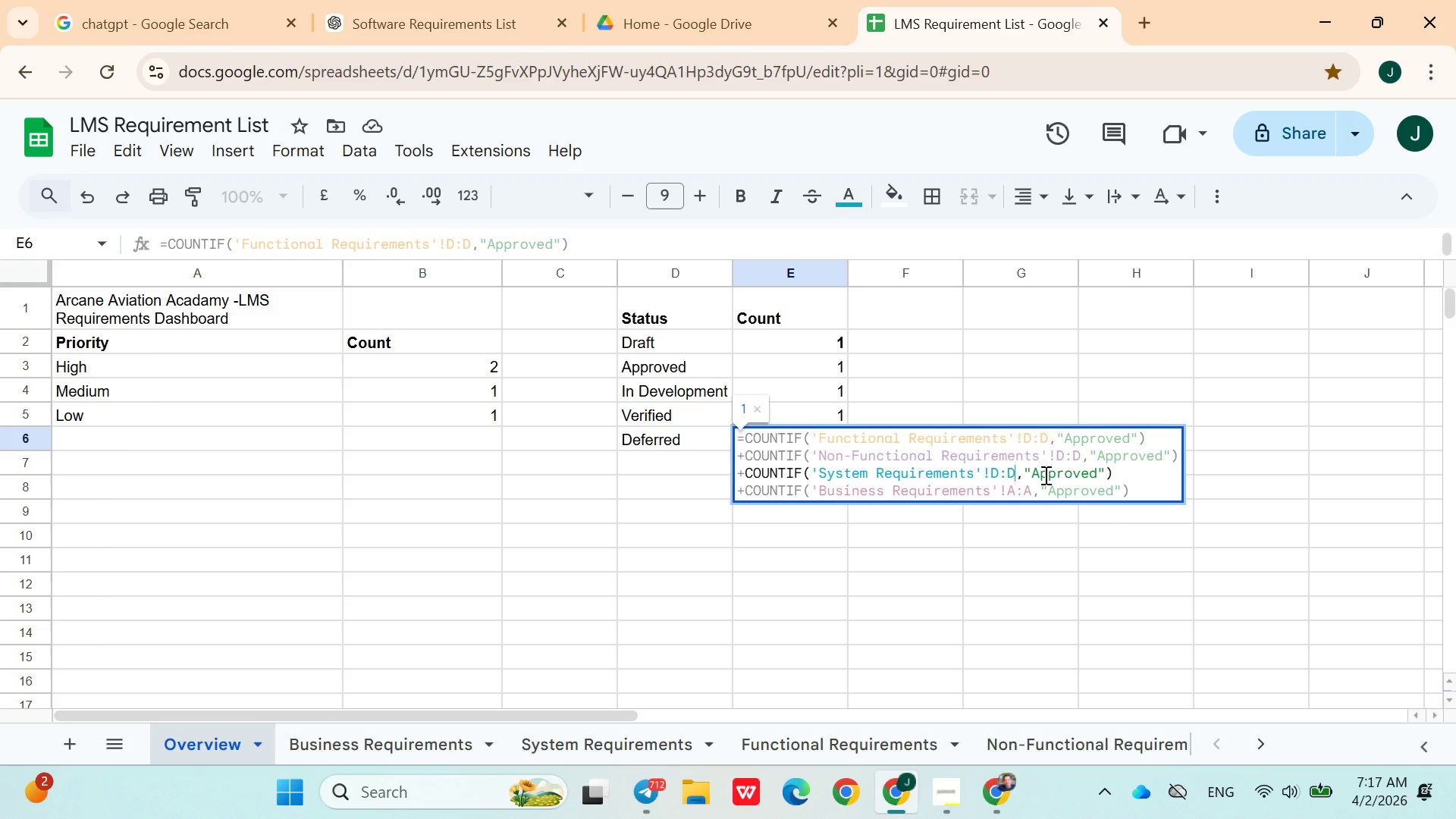 
key(Shift+Quote)
 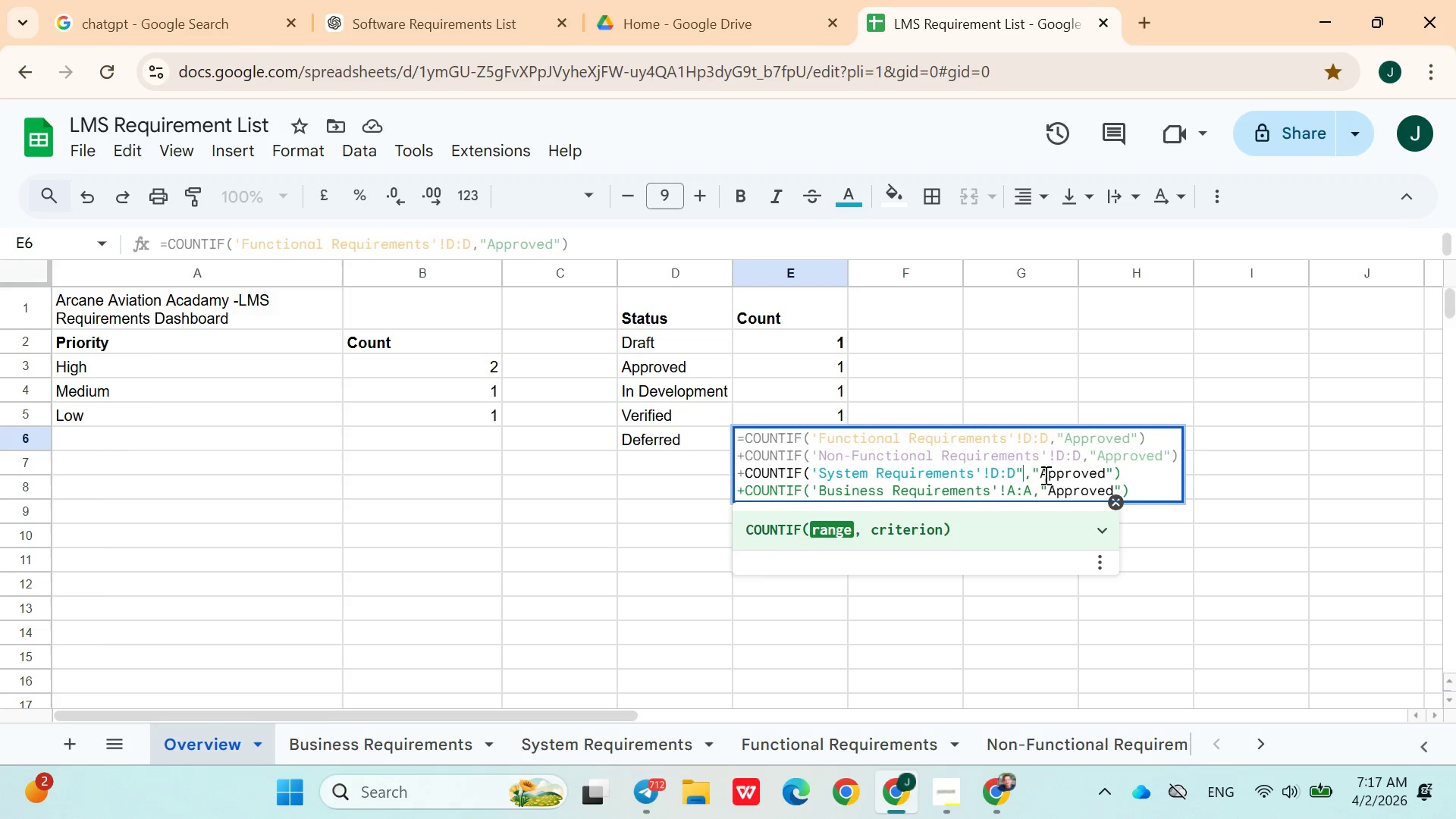 
key(Shift+Quote)
 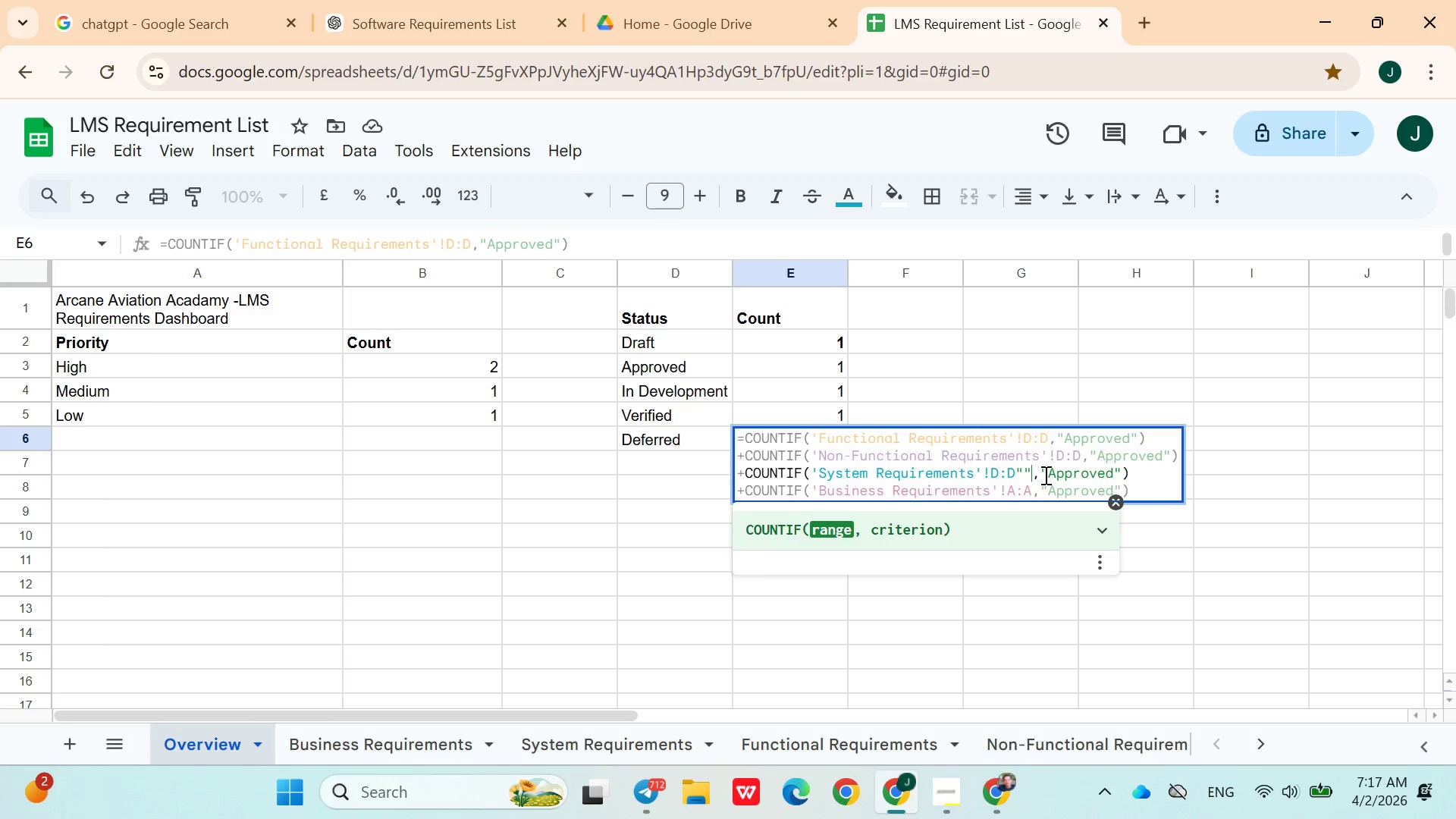 
key(Control+Z)
 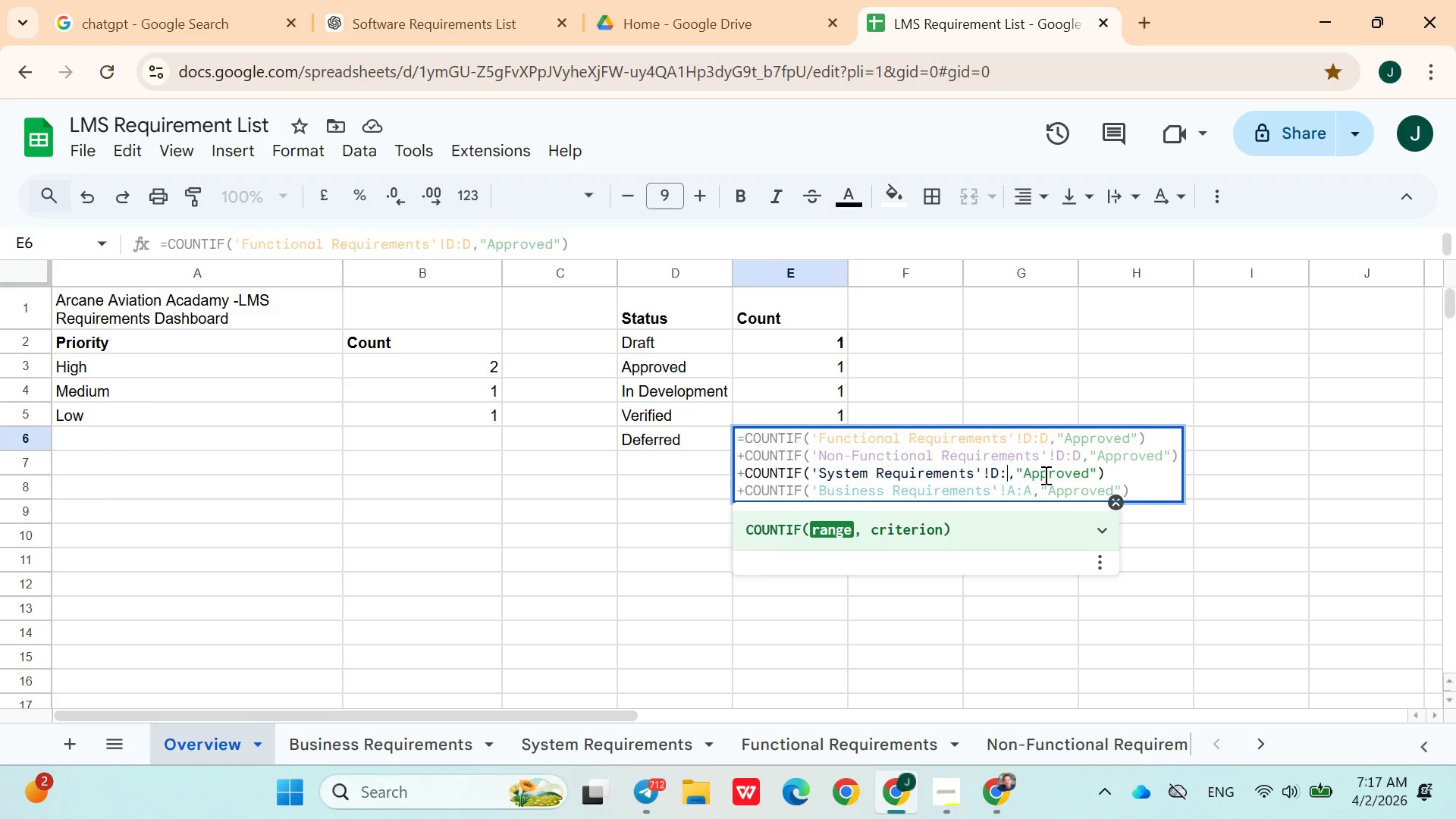 
key(Control+Z)
 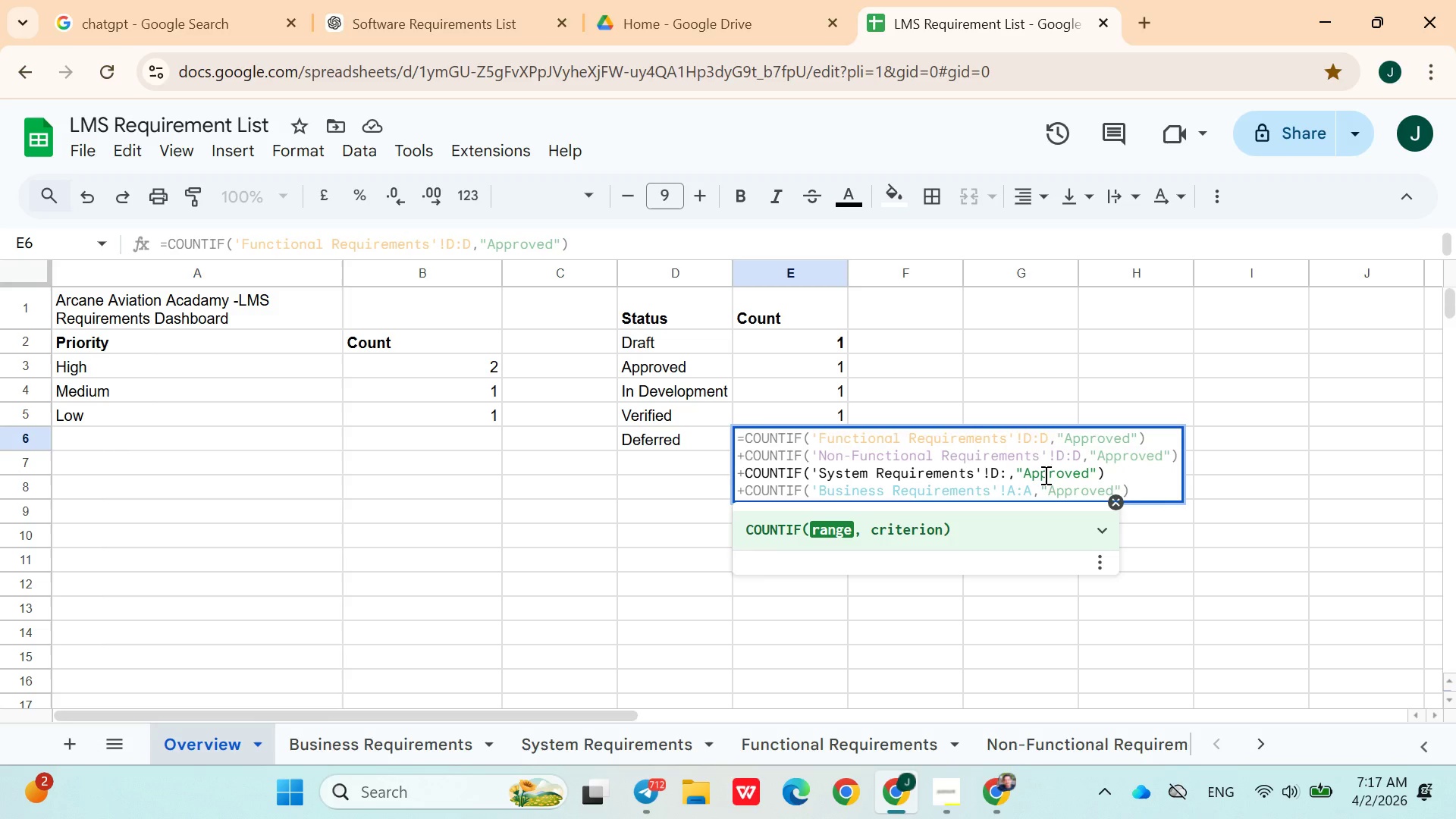 
key(Control+Y)
 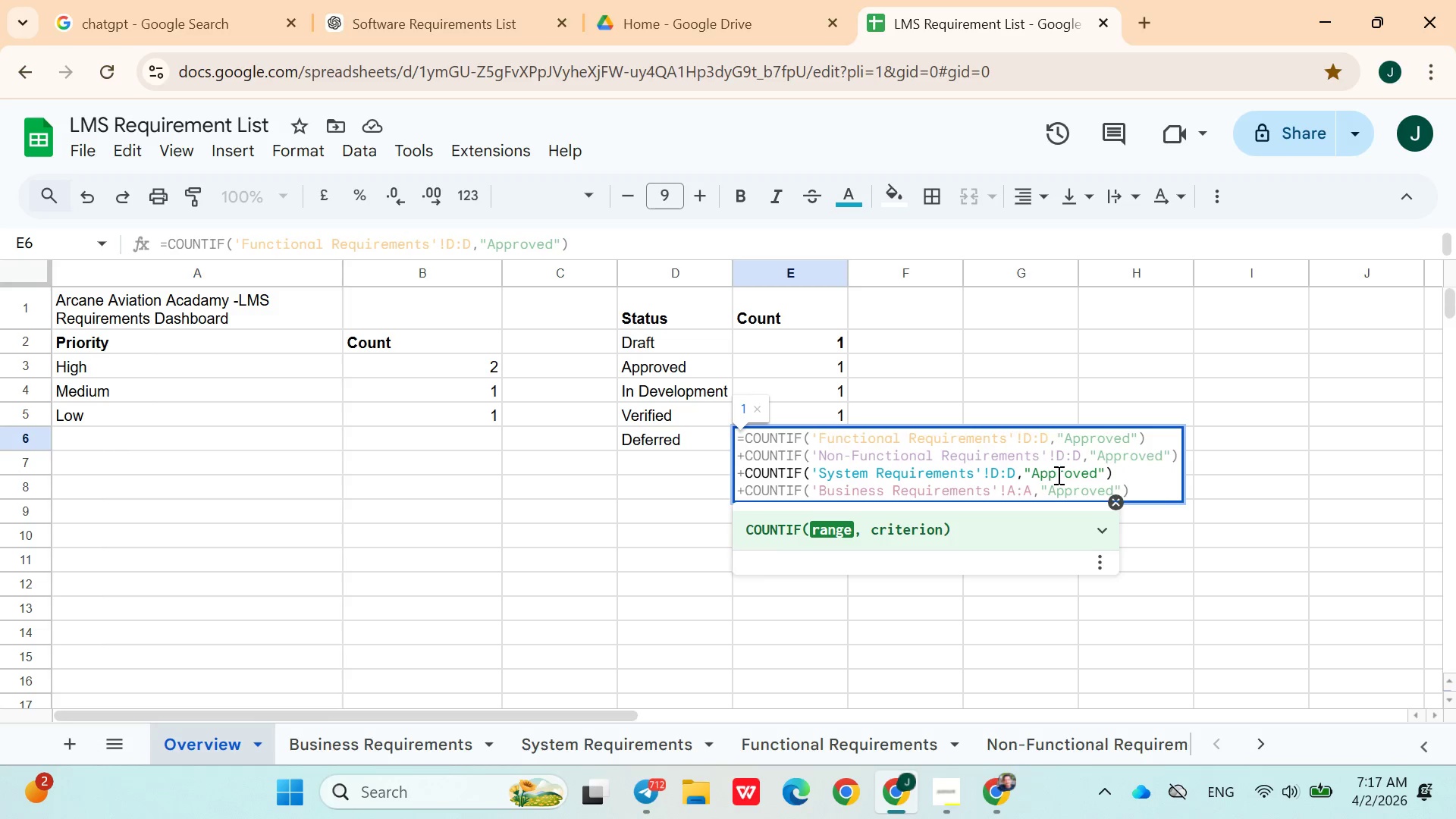 
double_click([1057, 475])
 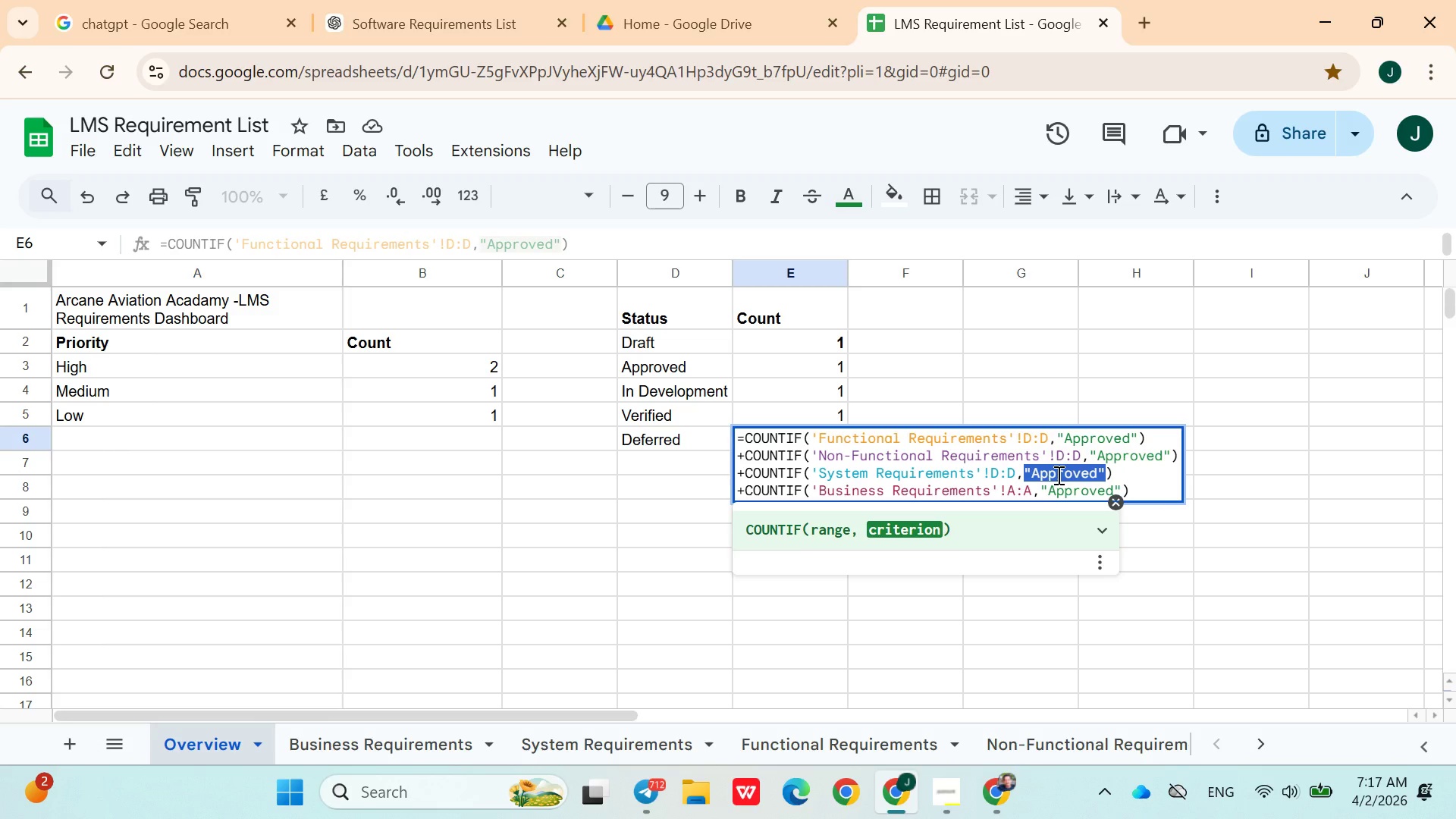 
hold_key(key=ControlLeft, duration=0.64)
 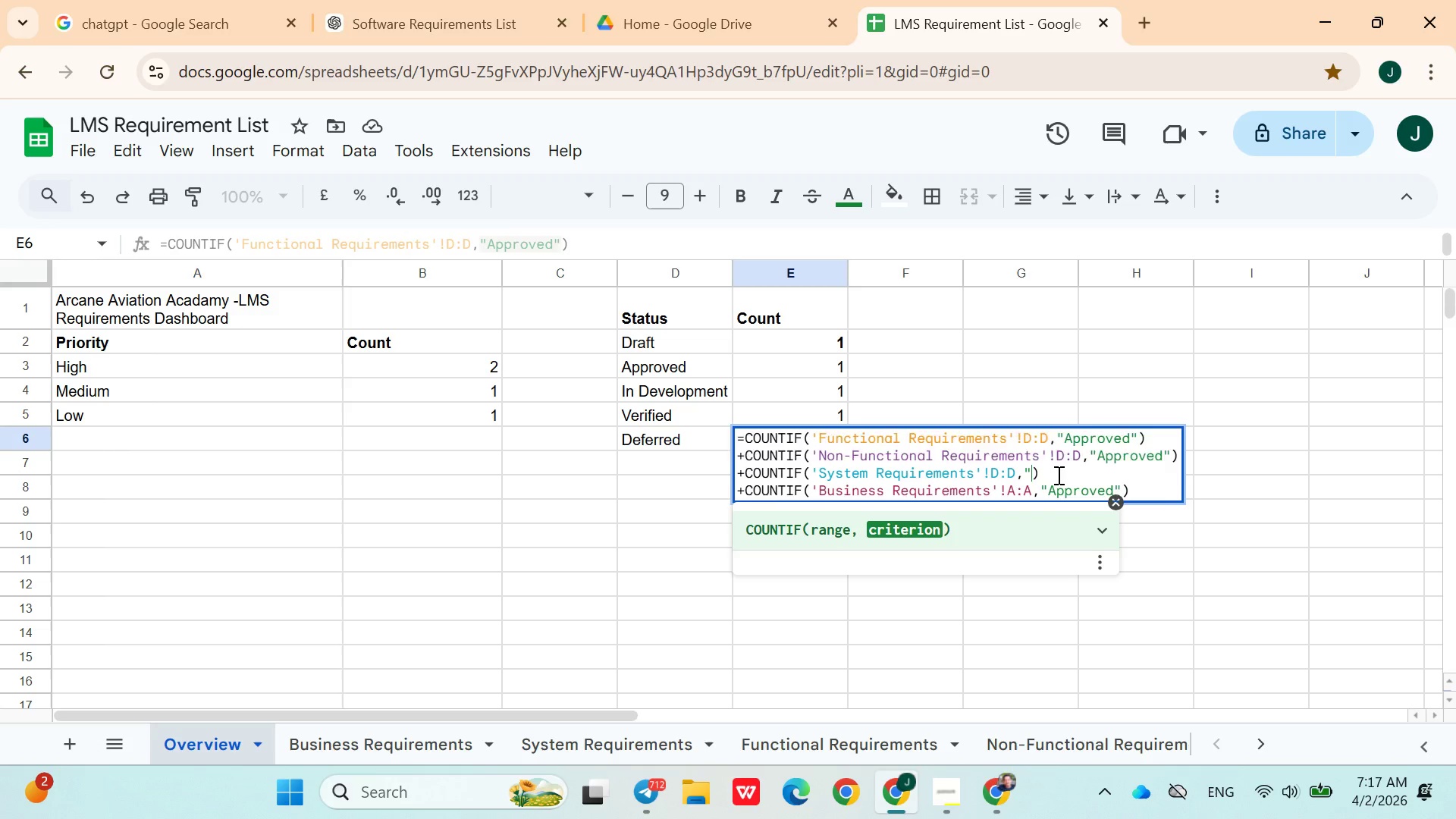 
key(Shift+Quote)
 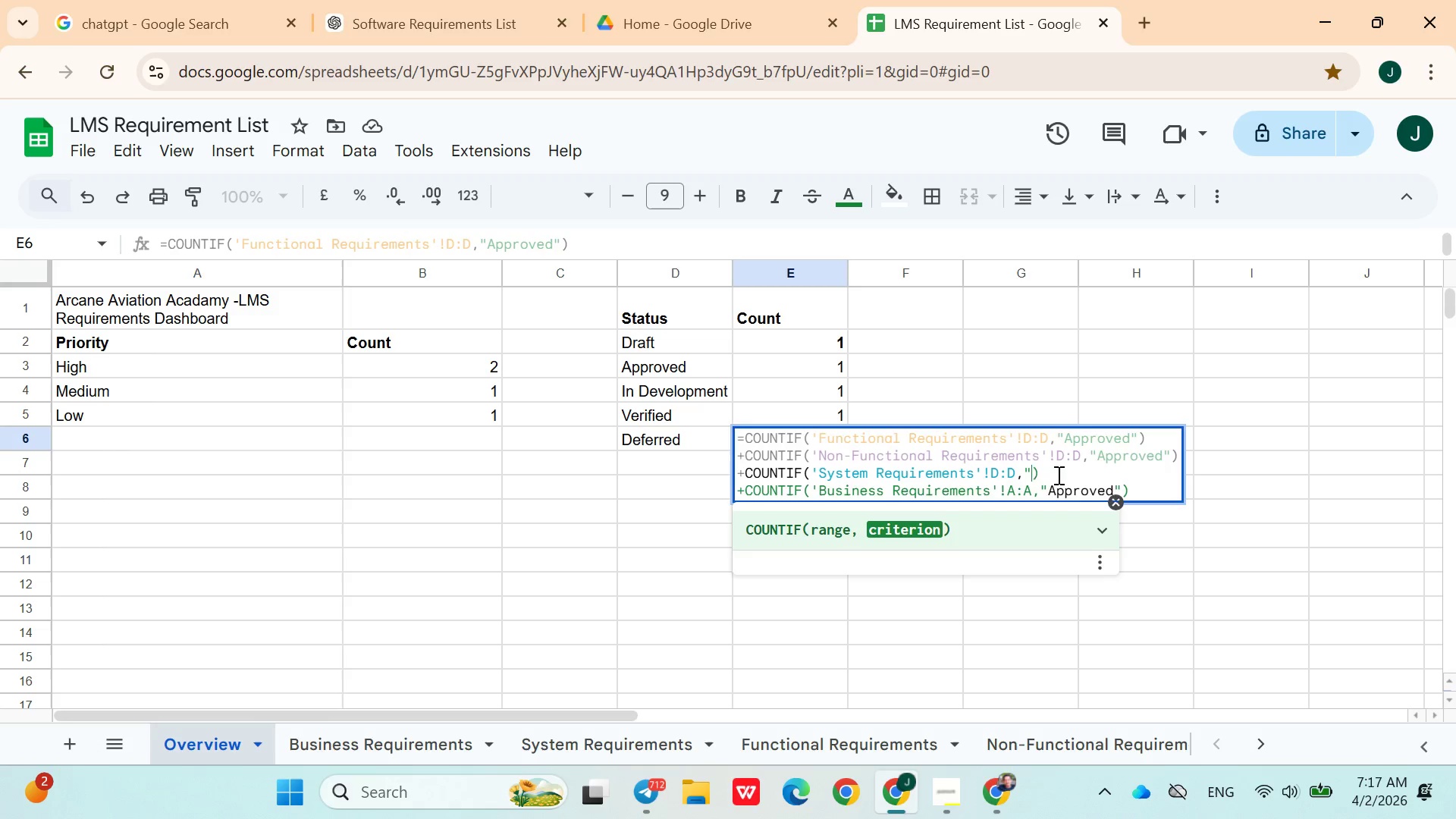 
key(Shift+Quote)
 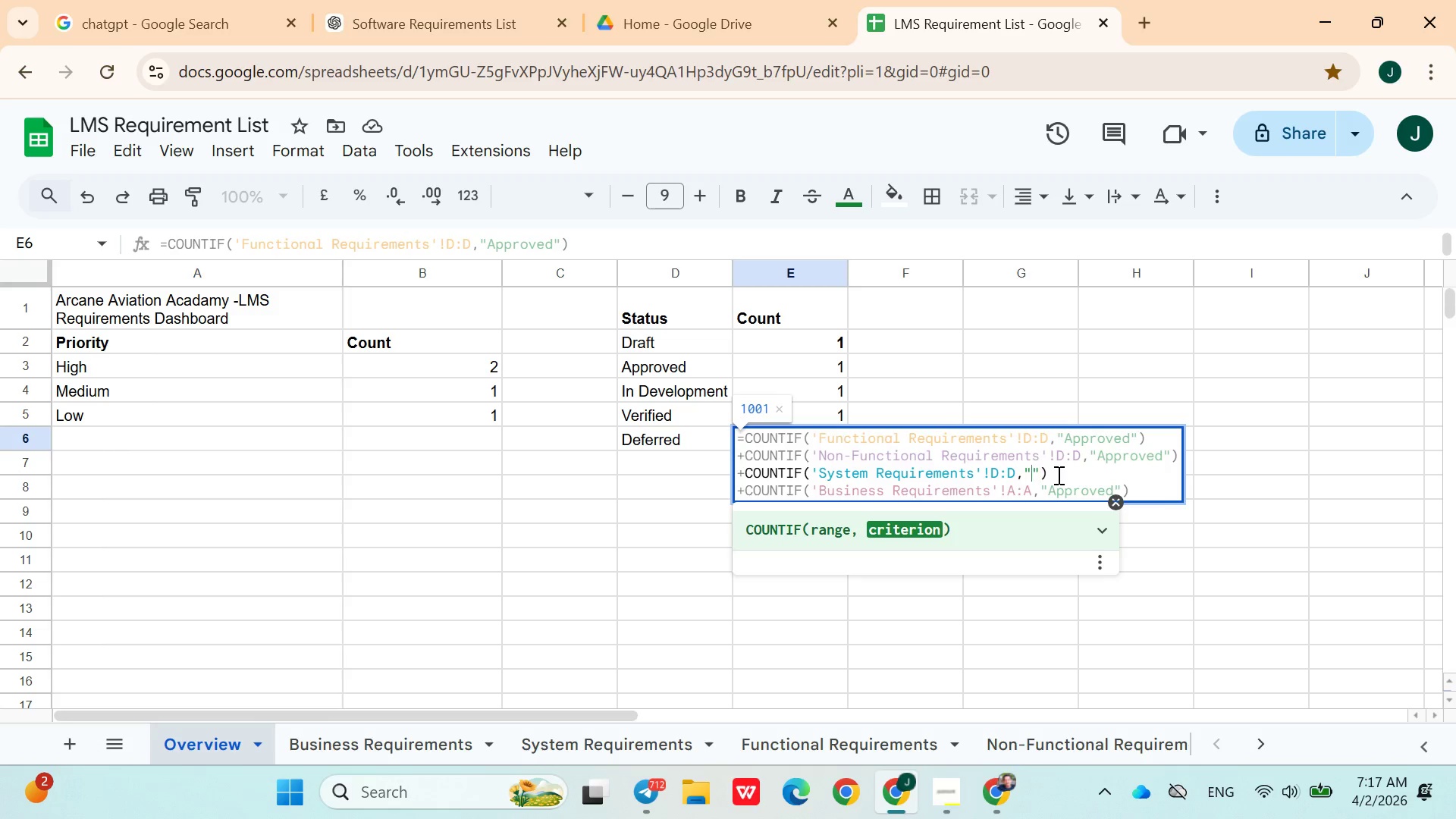 
key(ArrowLeft)
 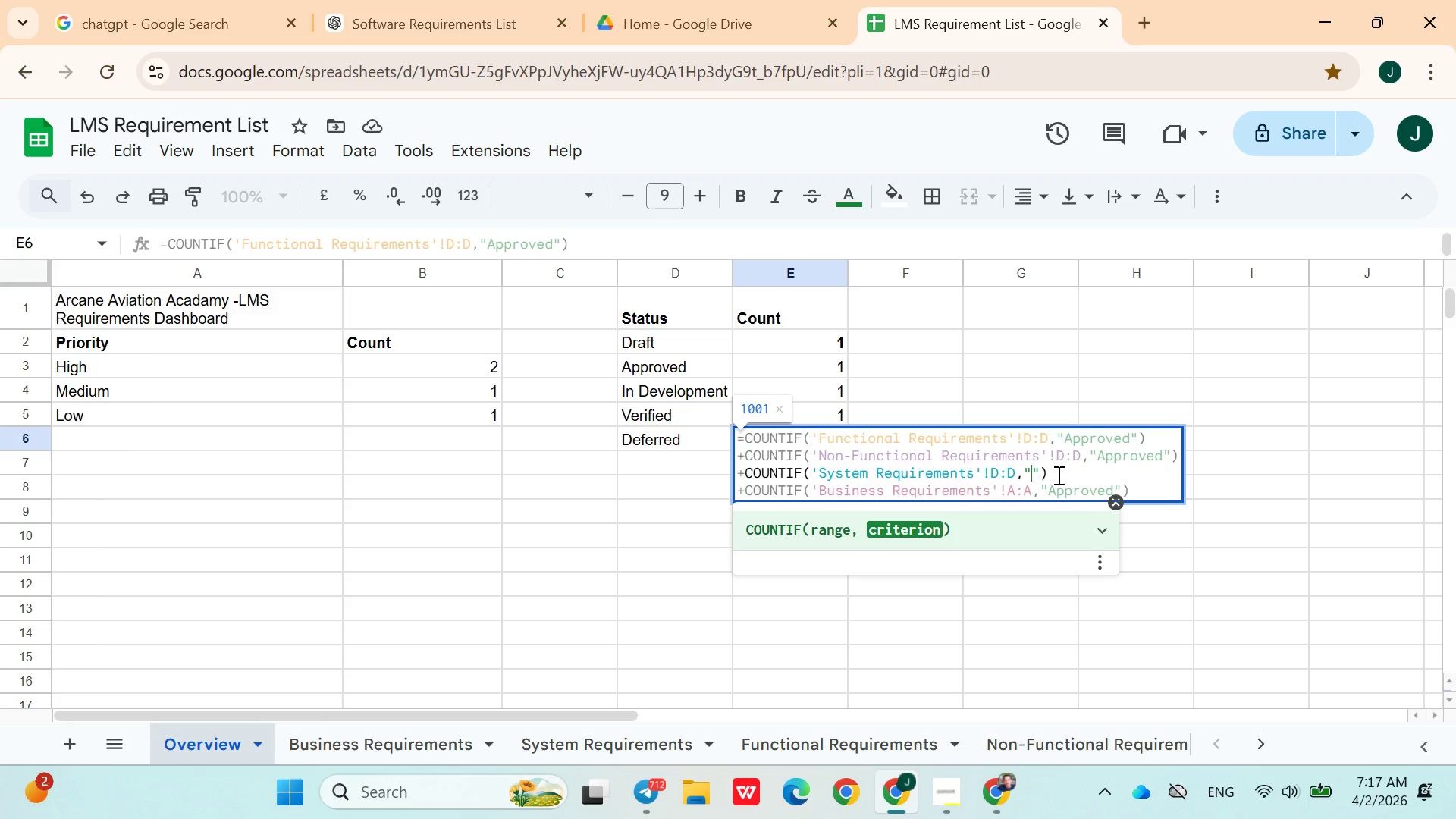 
key(Control+V)
 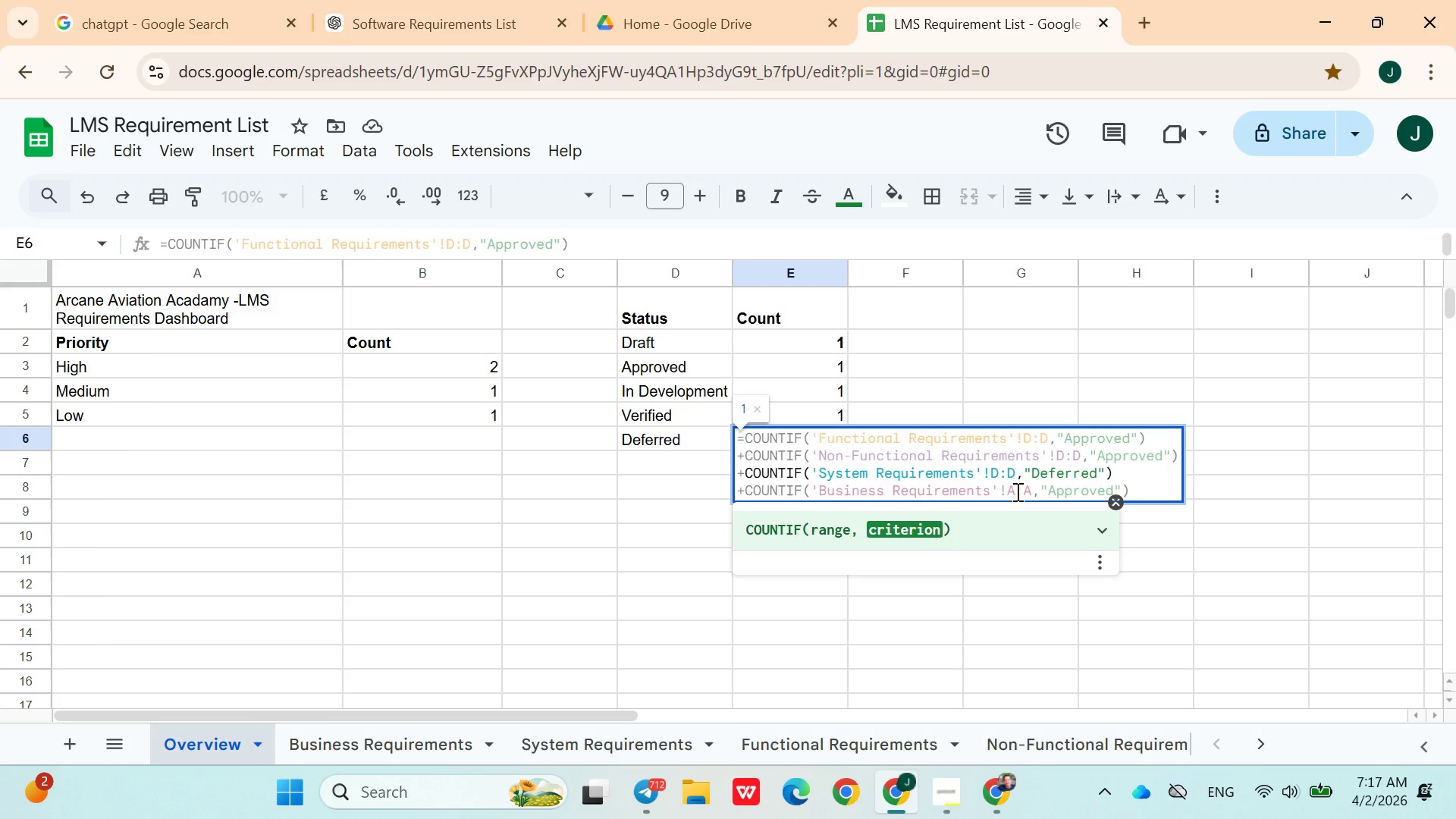 
double_click([1119, 463])
 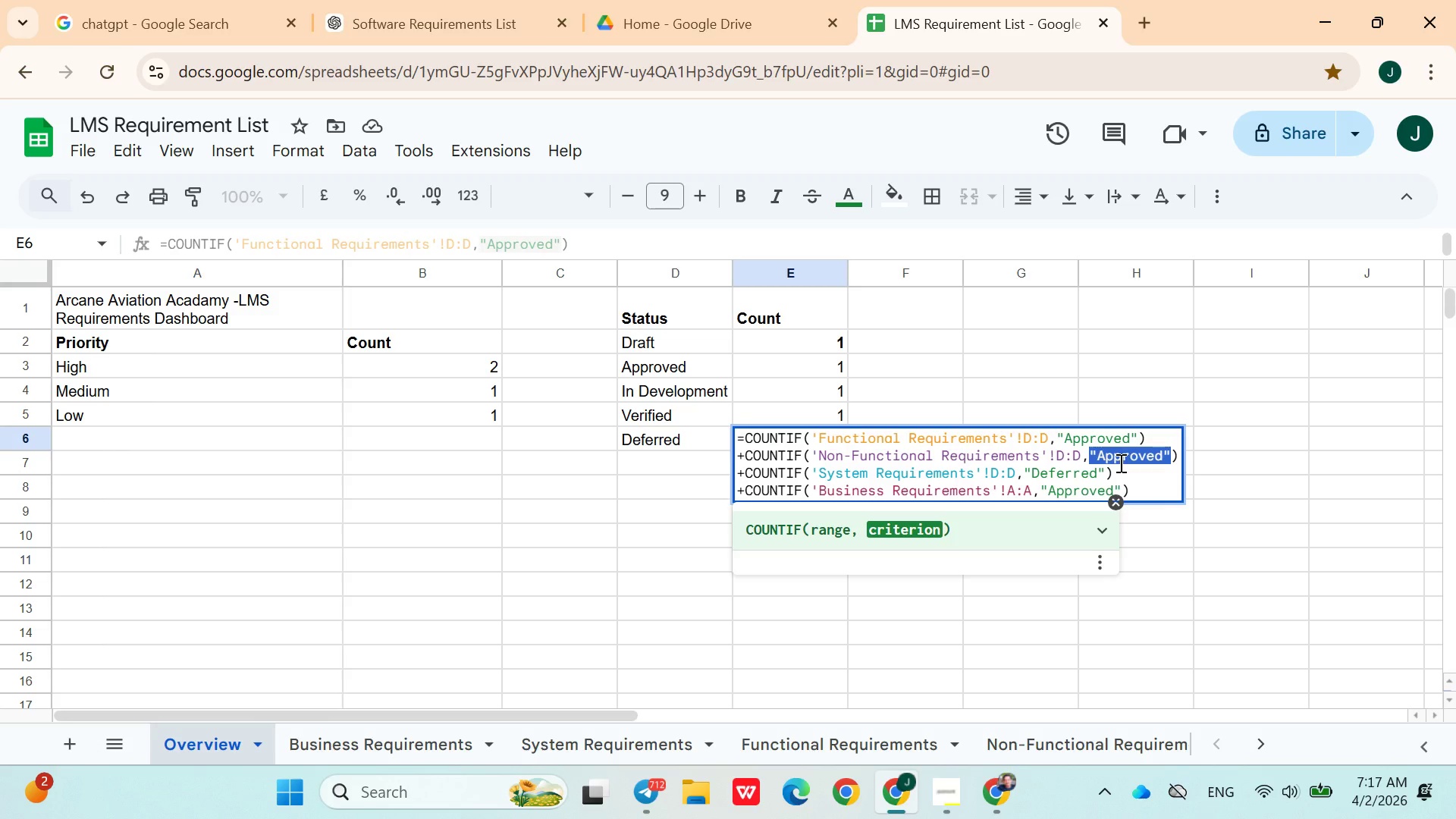 
key(Shift+Quote)
 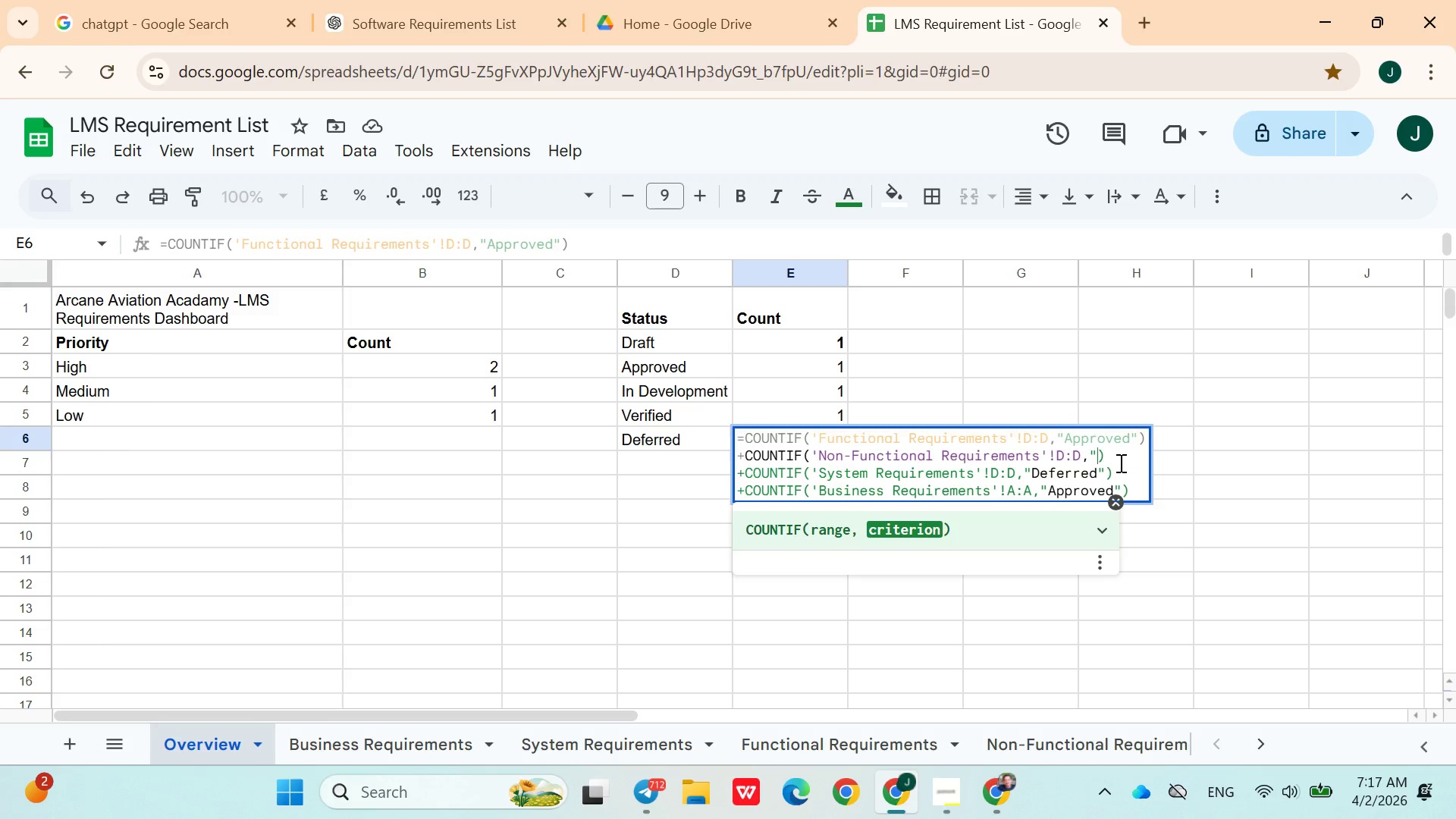 
key(Shift+Quote)
 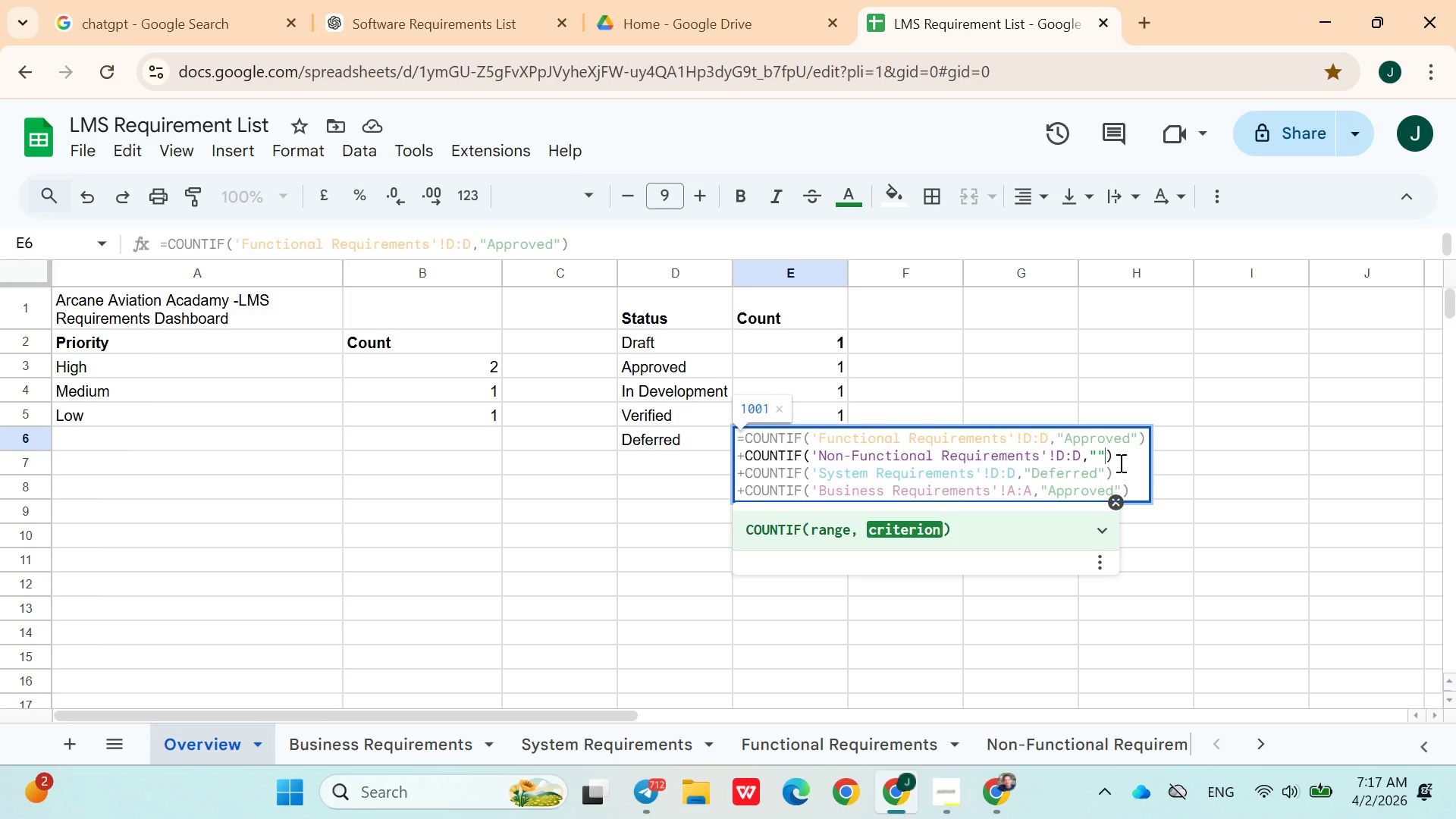 
key(ArrowLeft)
 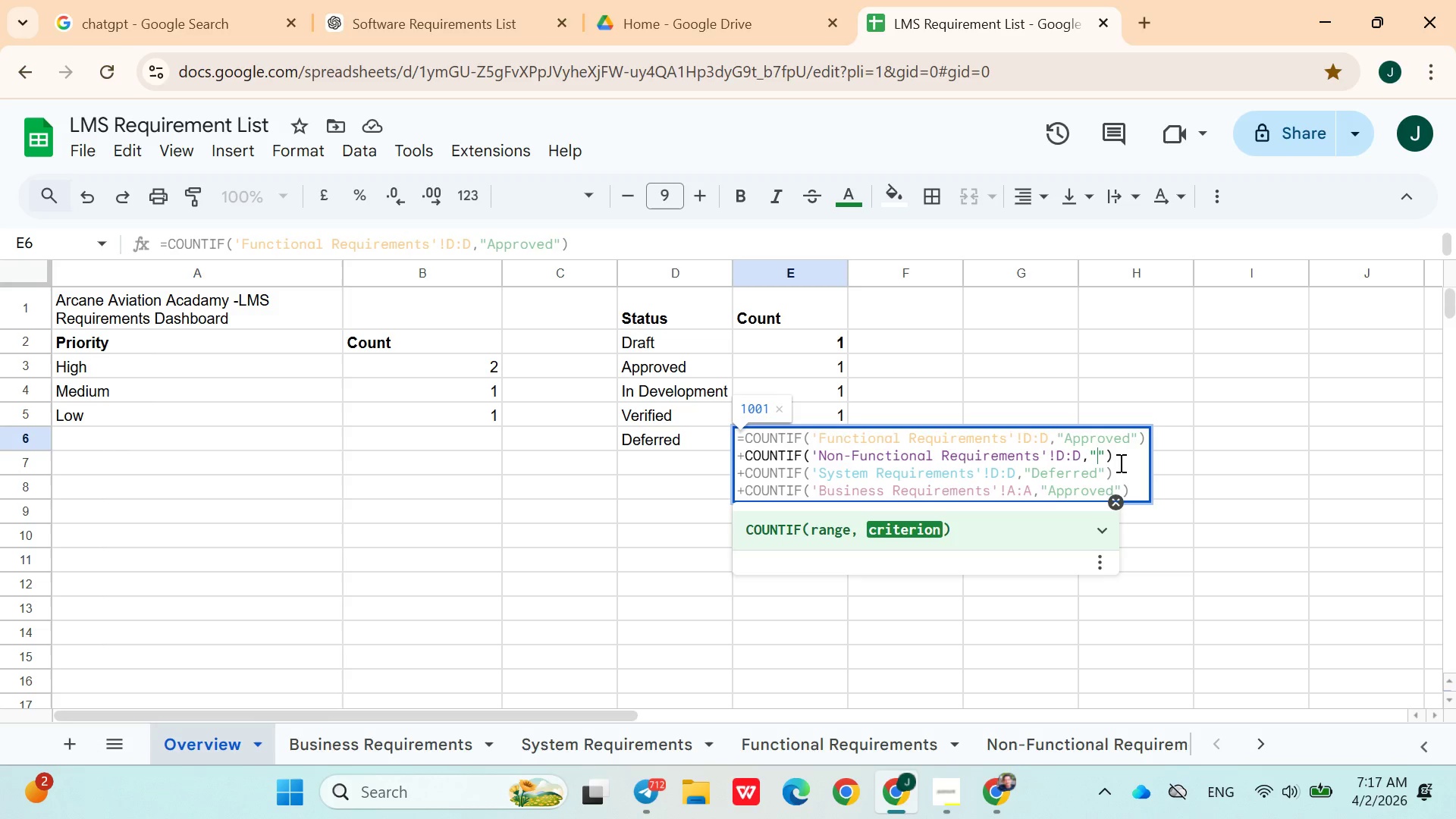 
key(Control+V)
 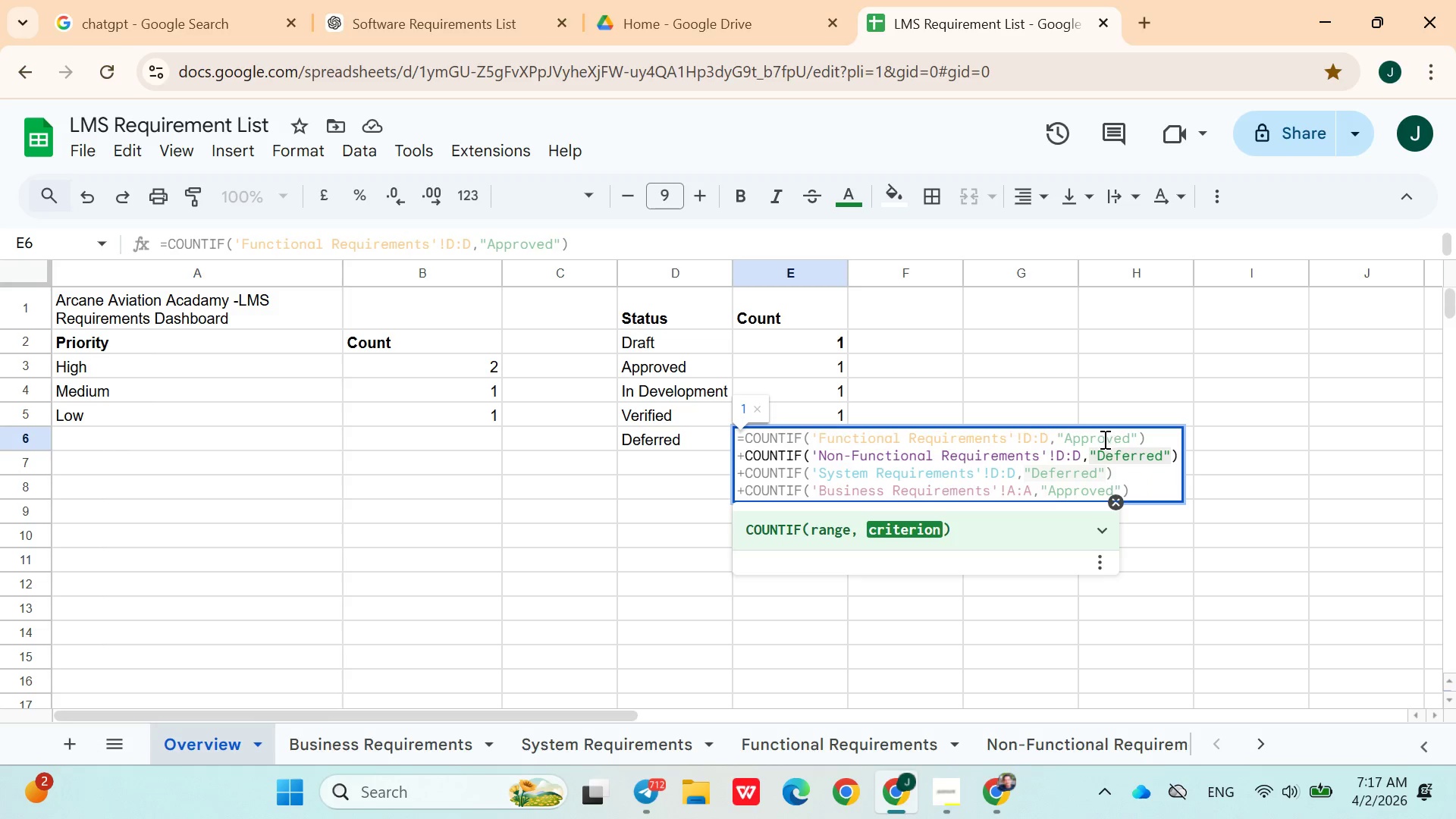 
double_click([1103, 442])
 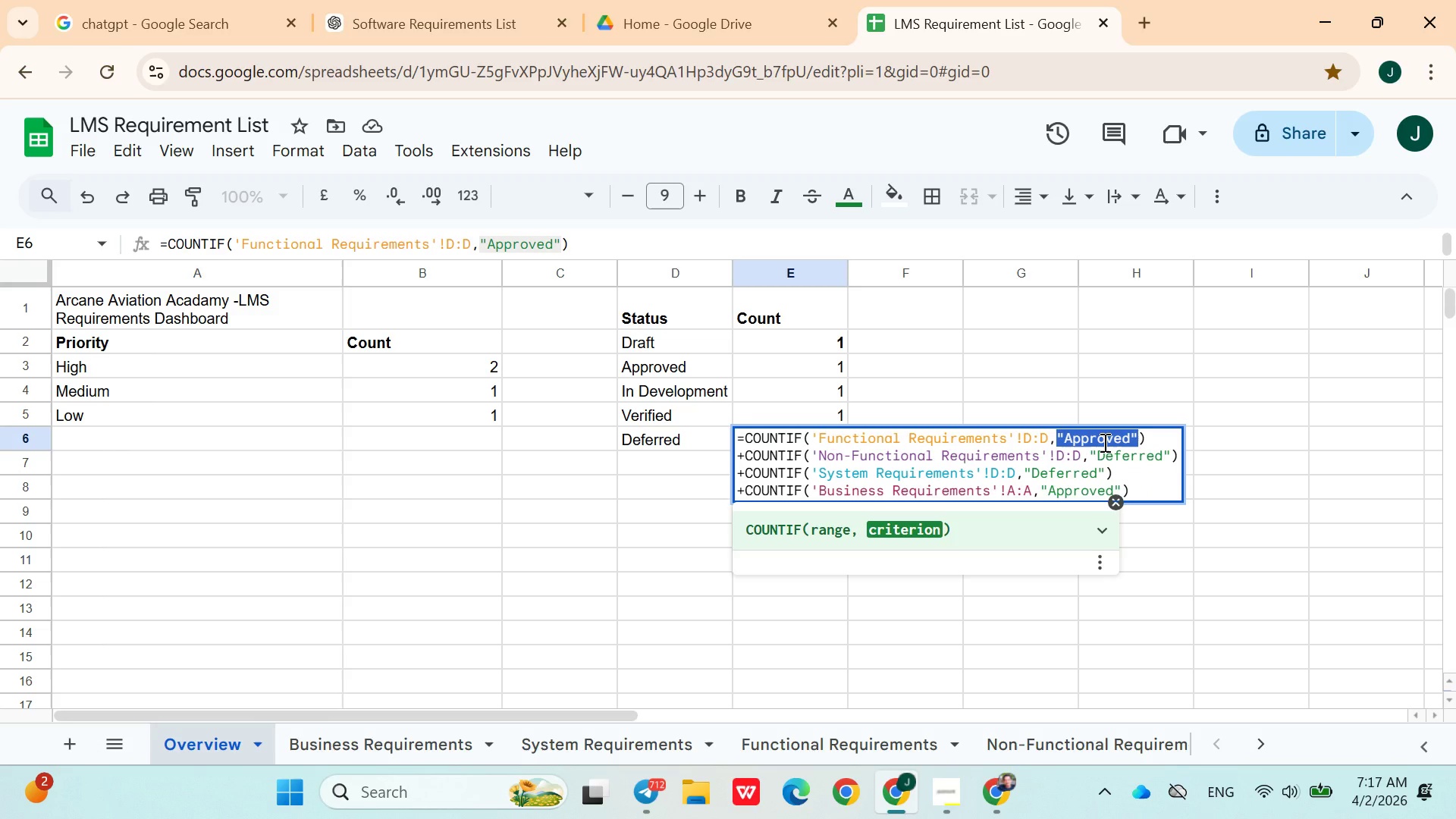 
key(Shift+Quote)
 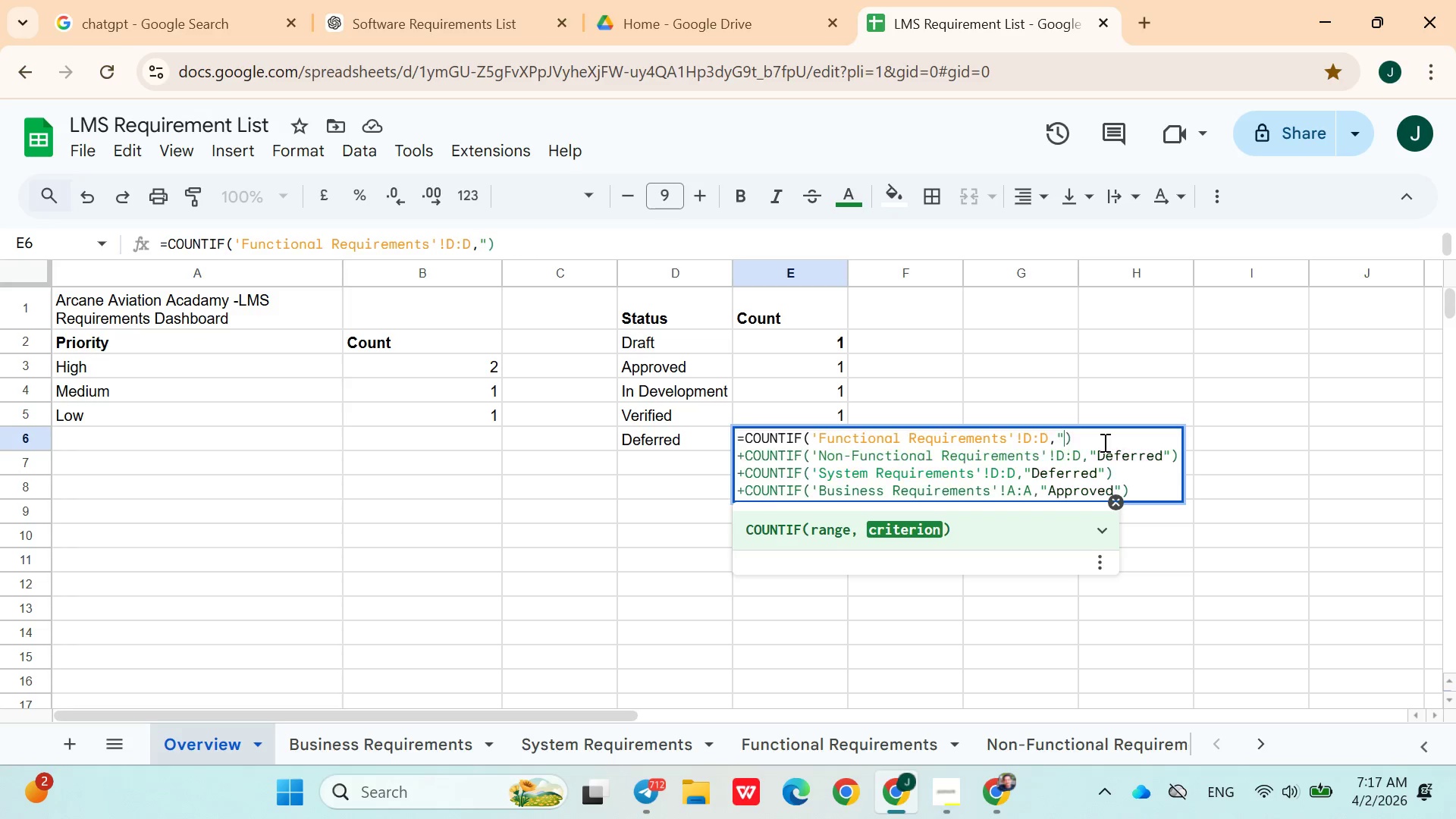 
key(Shift+Quote)
 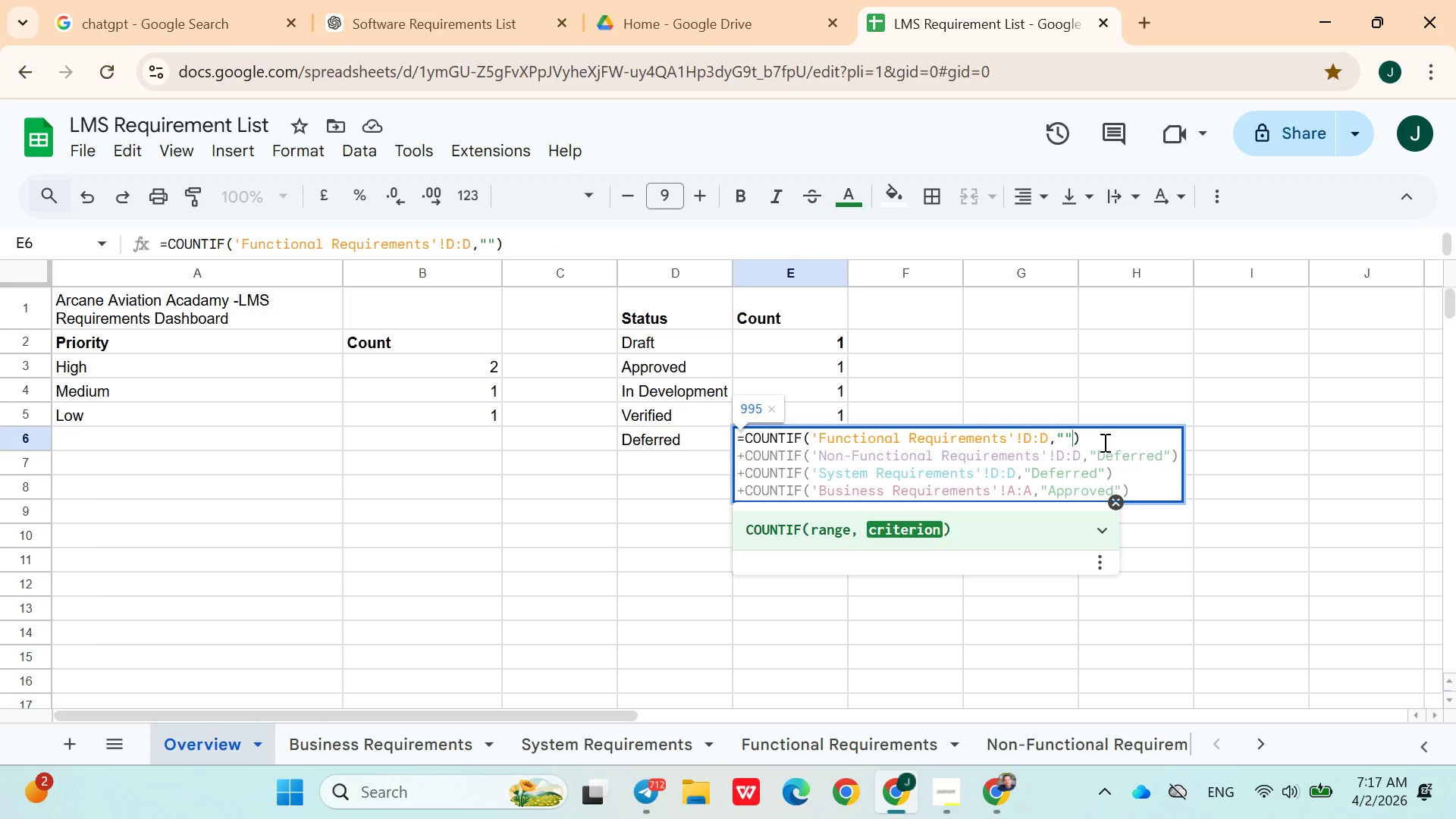 
key(ArrowLeft)
 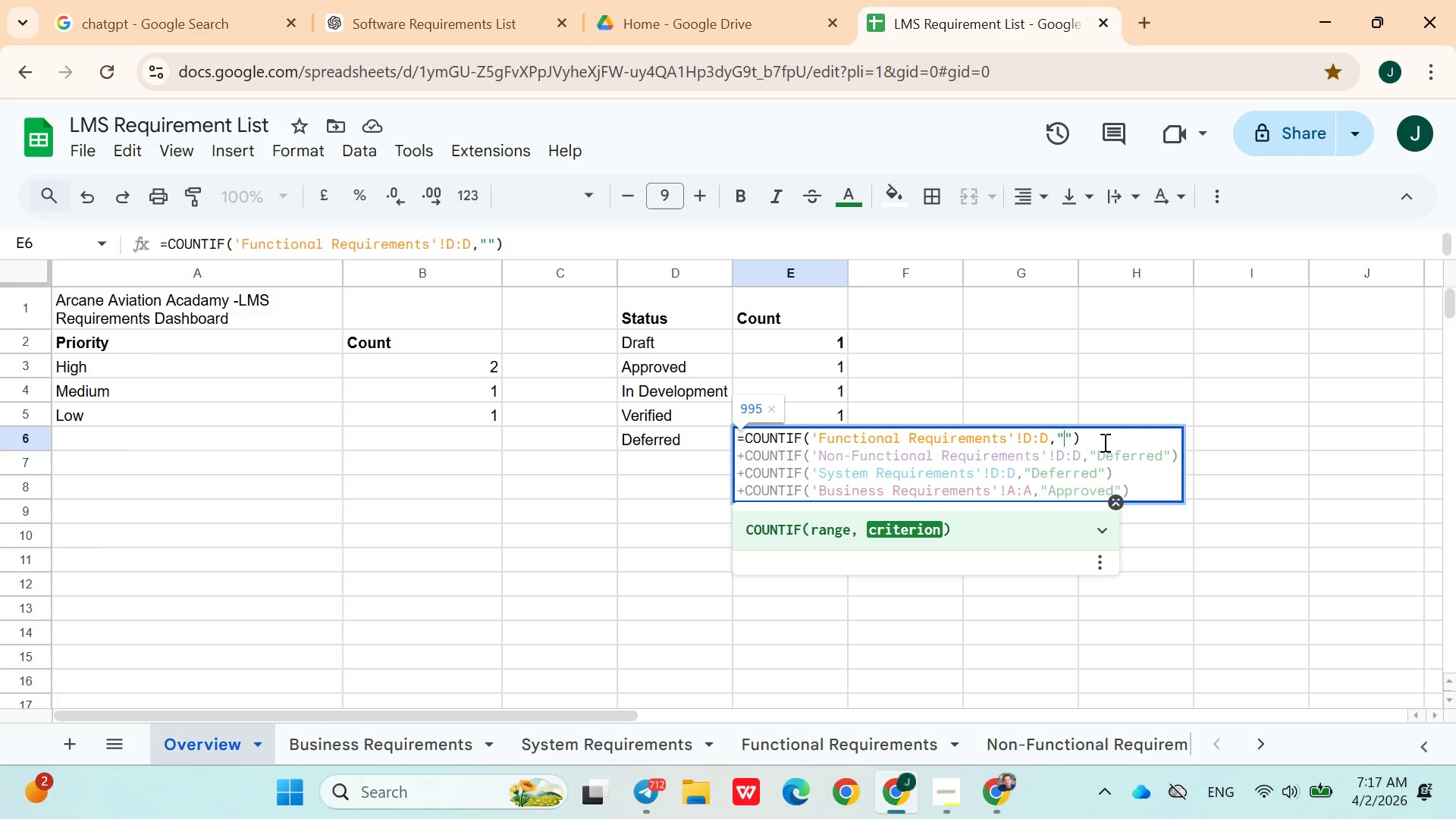 
key(Control+V)
 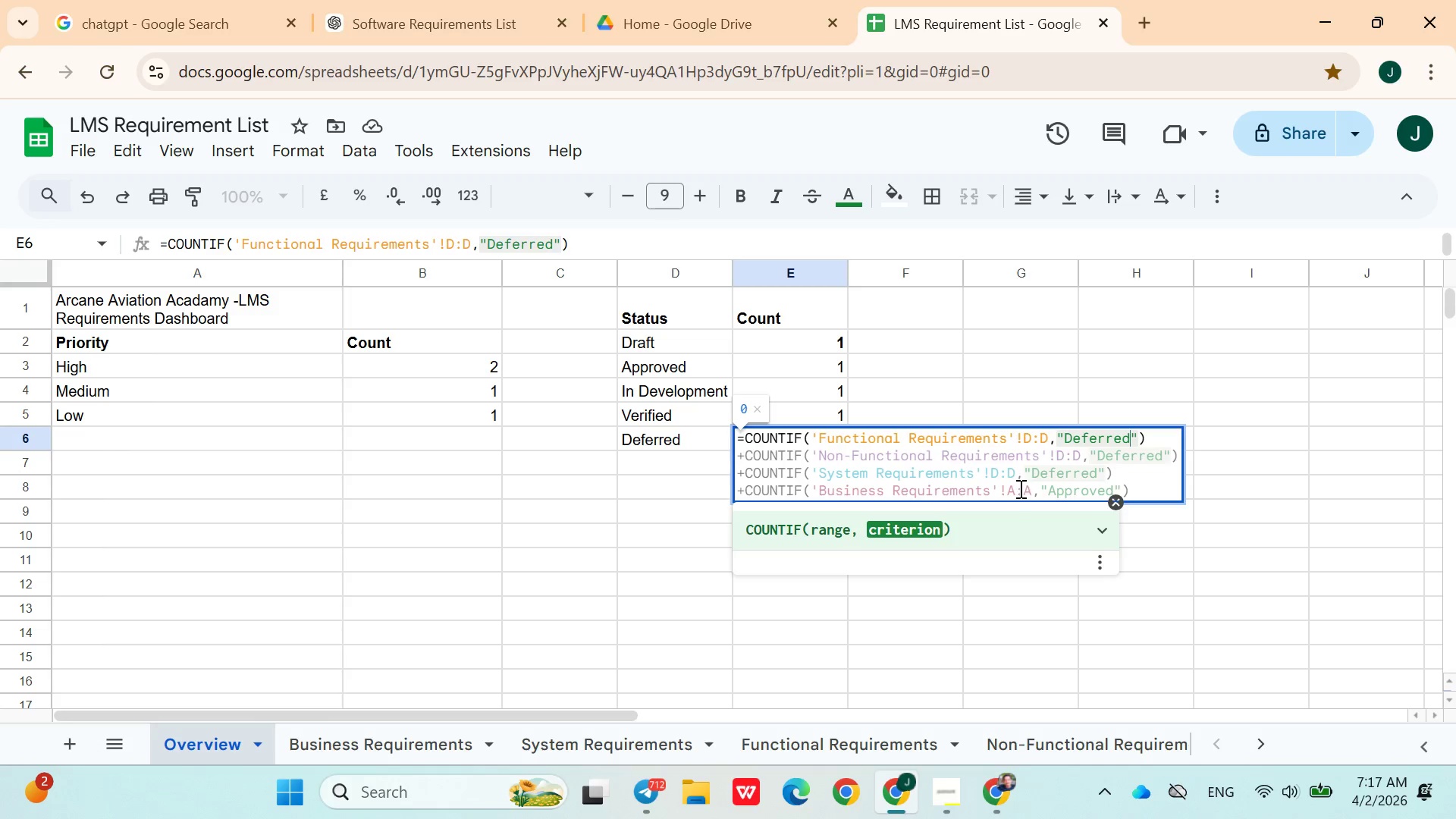 
left_click([1015, 493])
 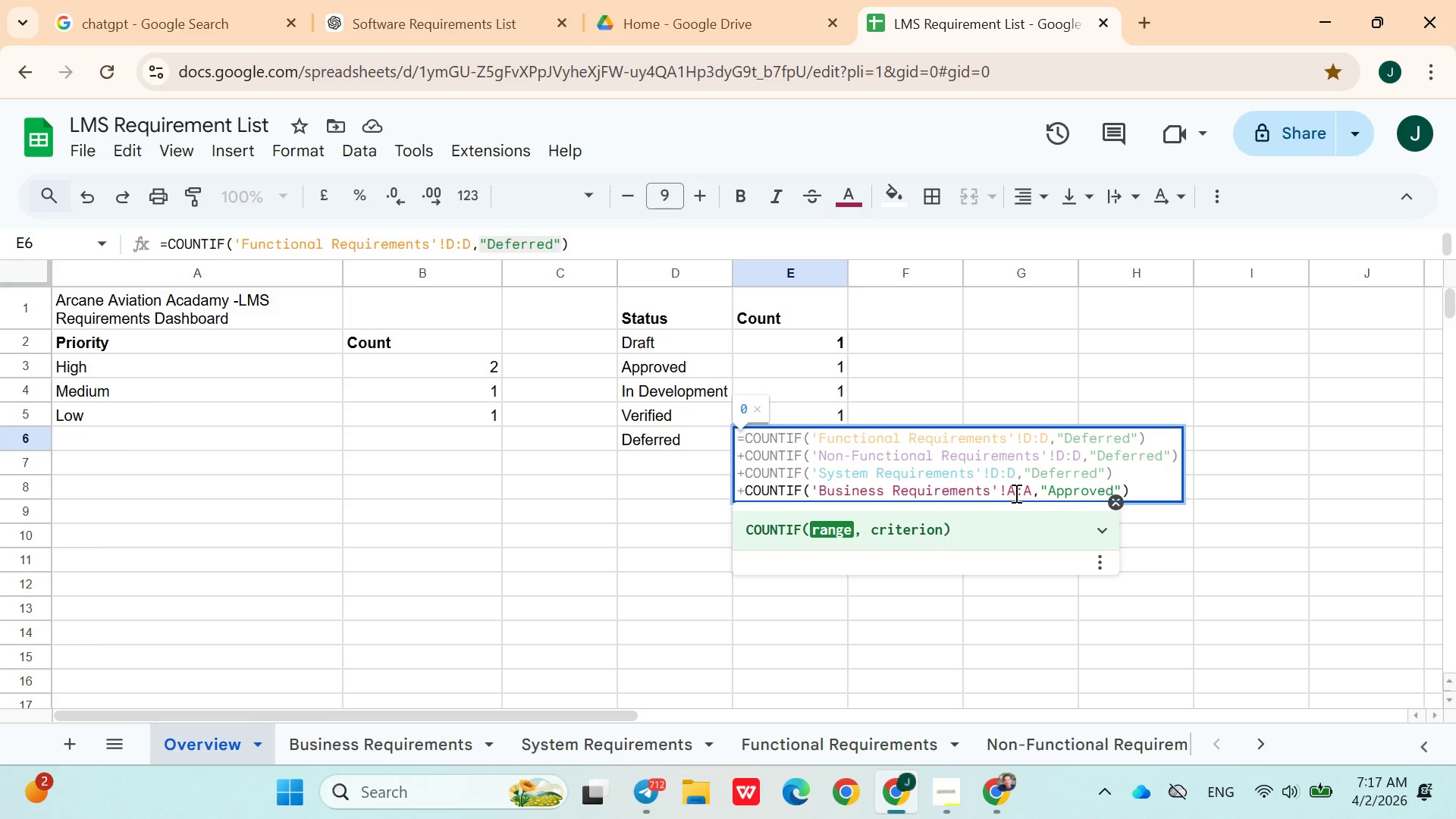 
key(Backspace)
 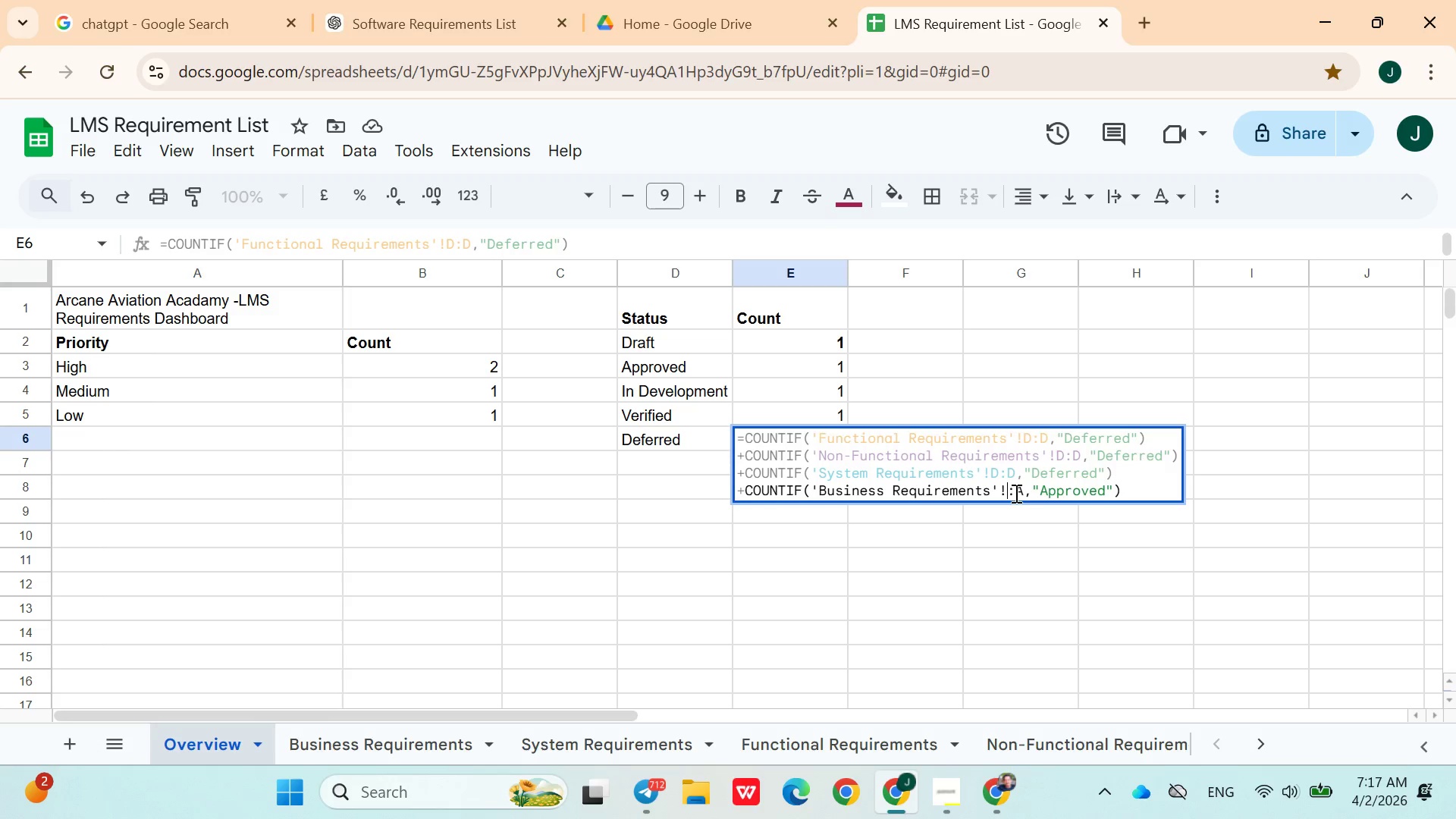 
key(Shift+D)
 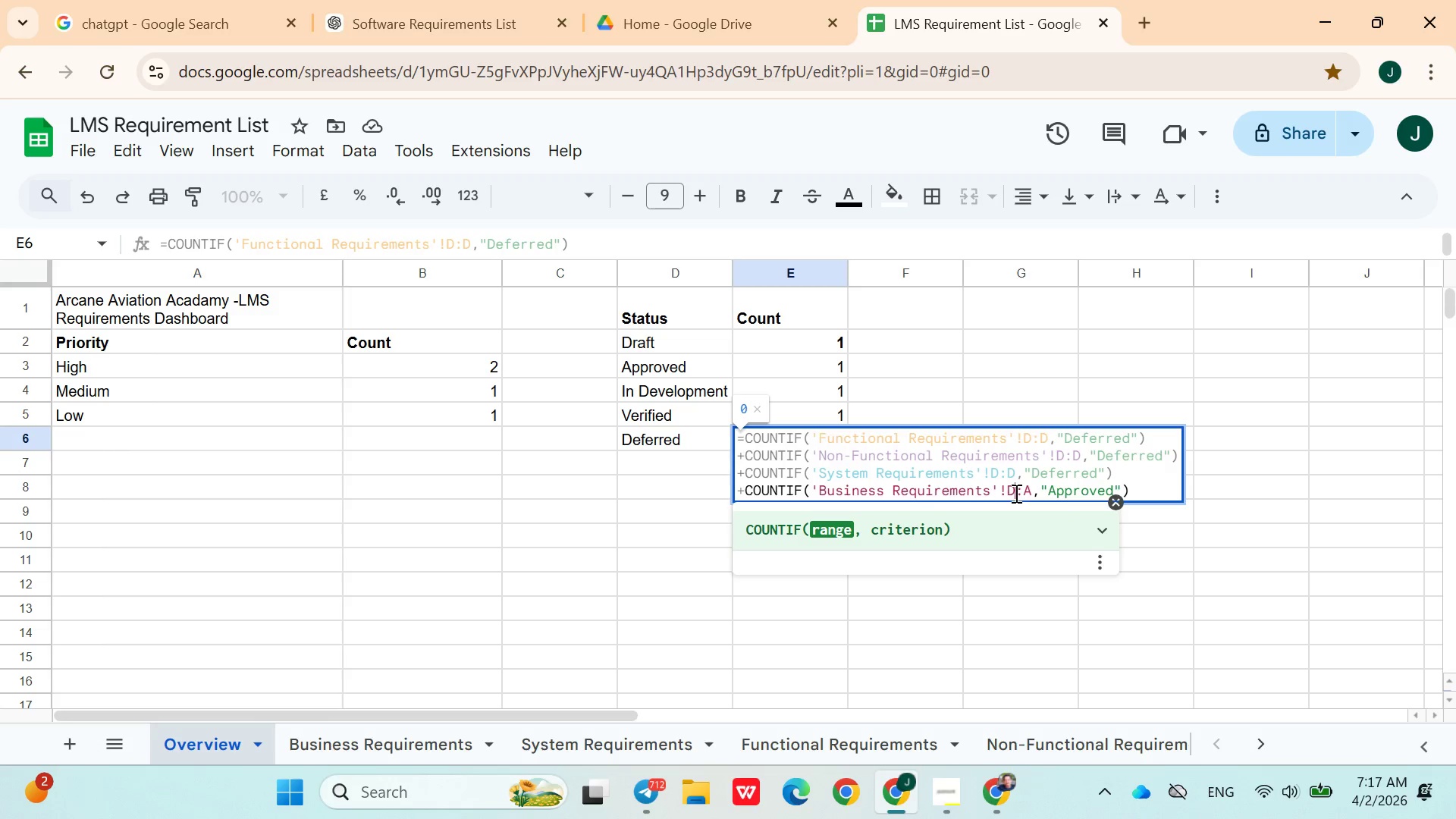 
key(ArrowRight)
 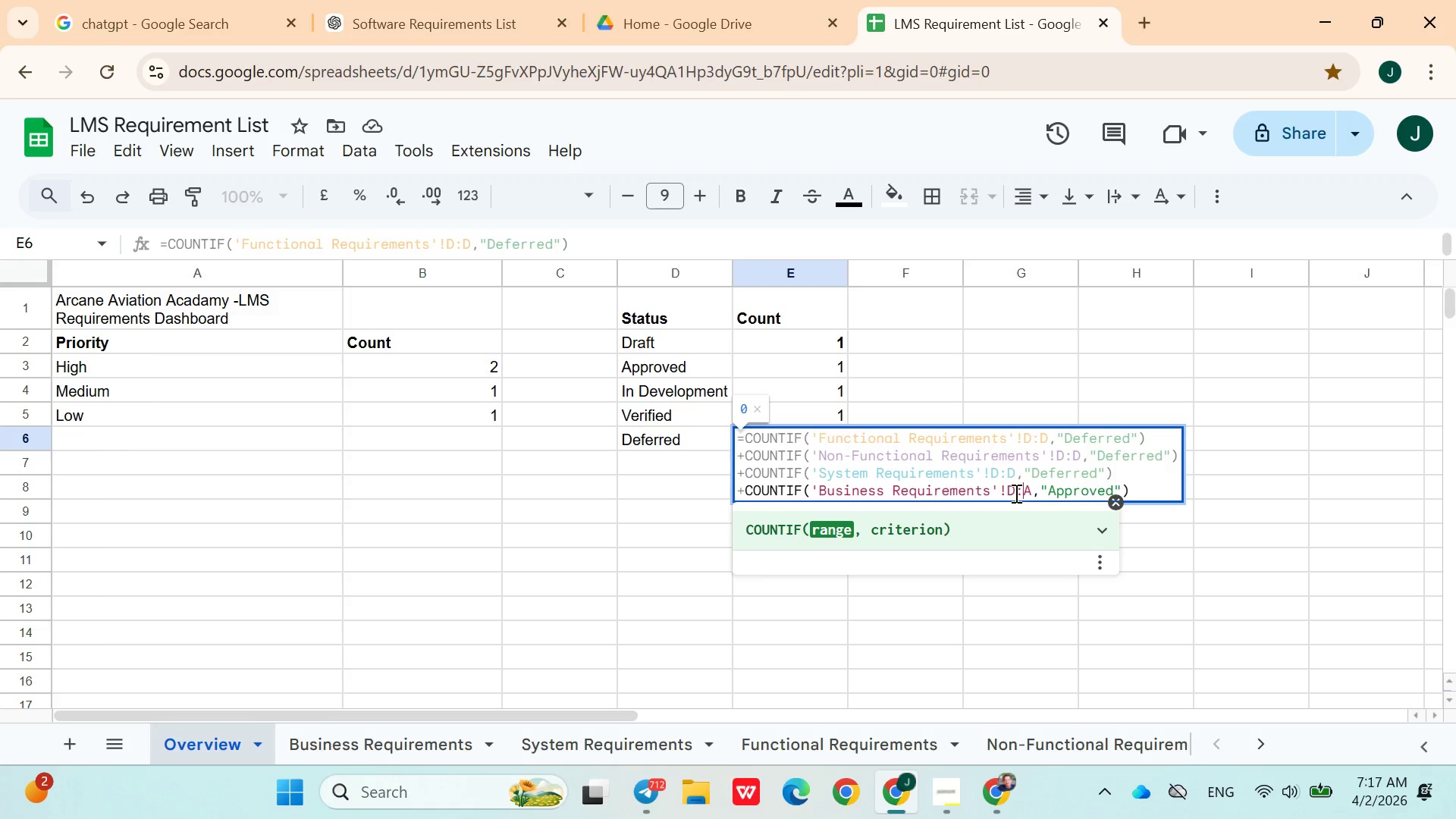 
key(ArrowRight)
 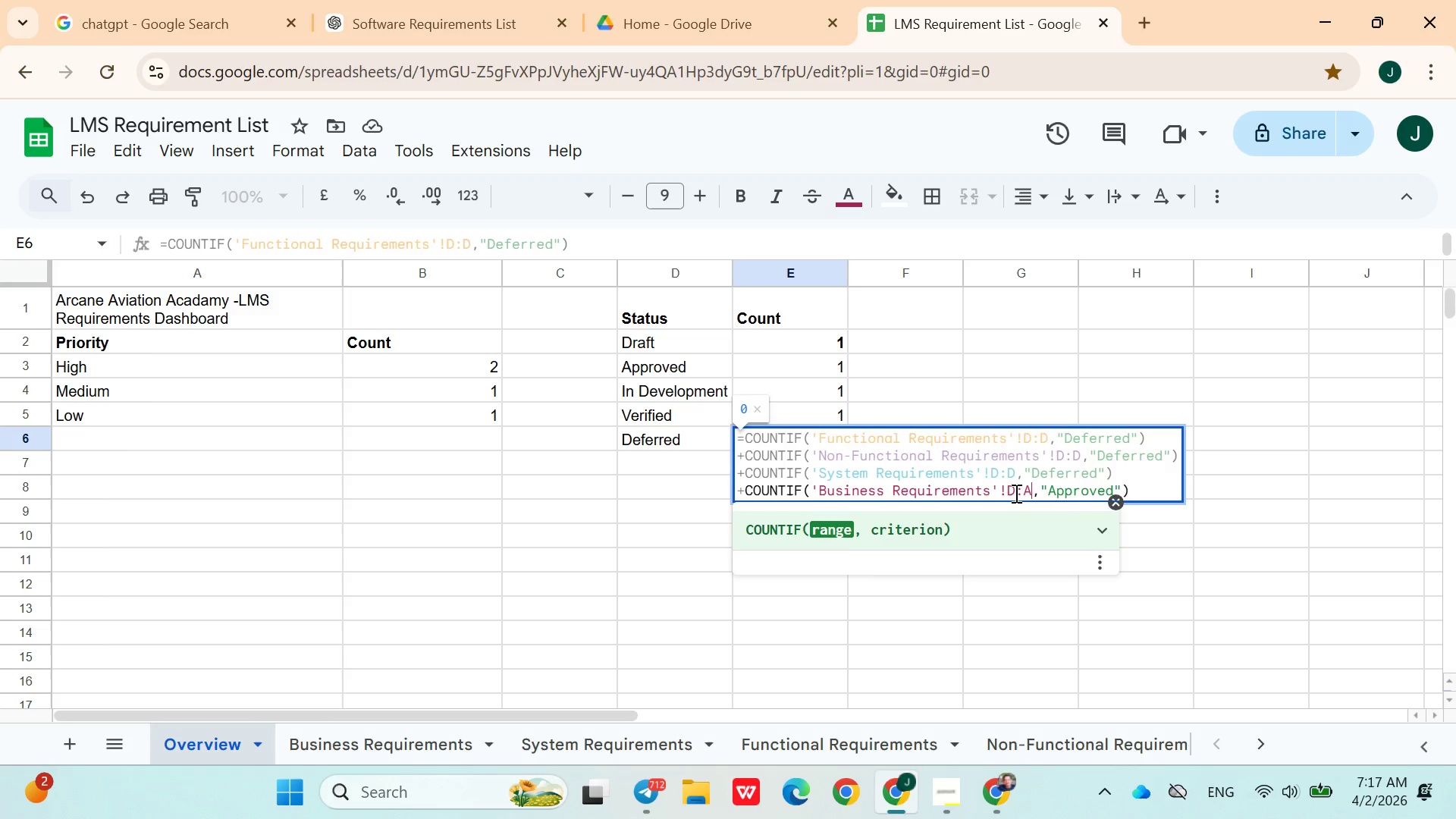 
key(Backspace)
 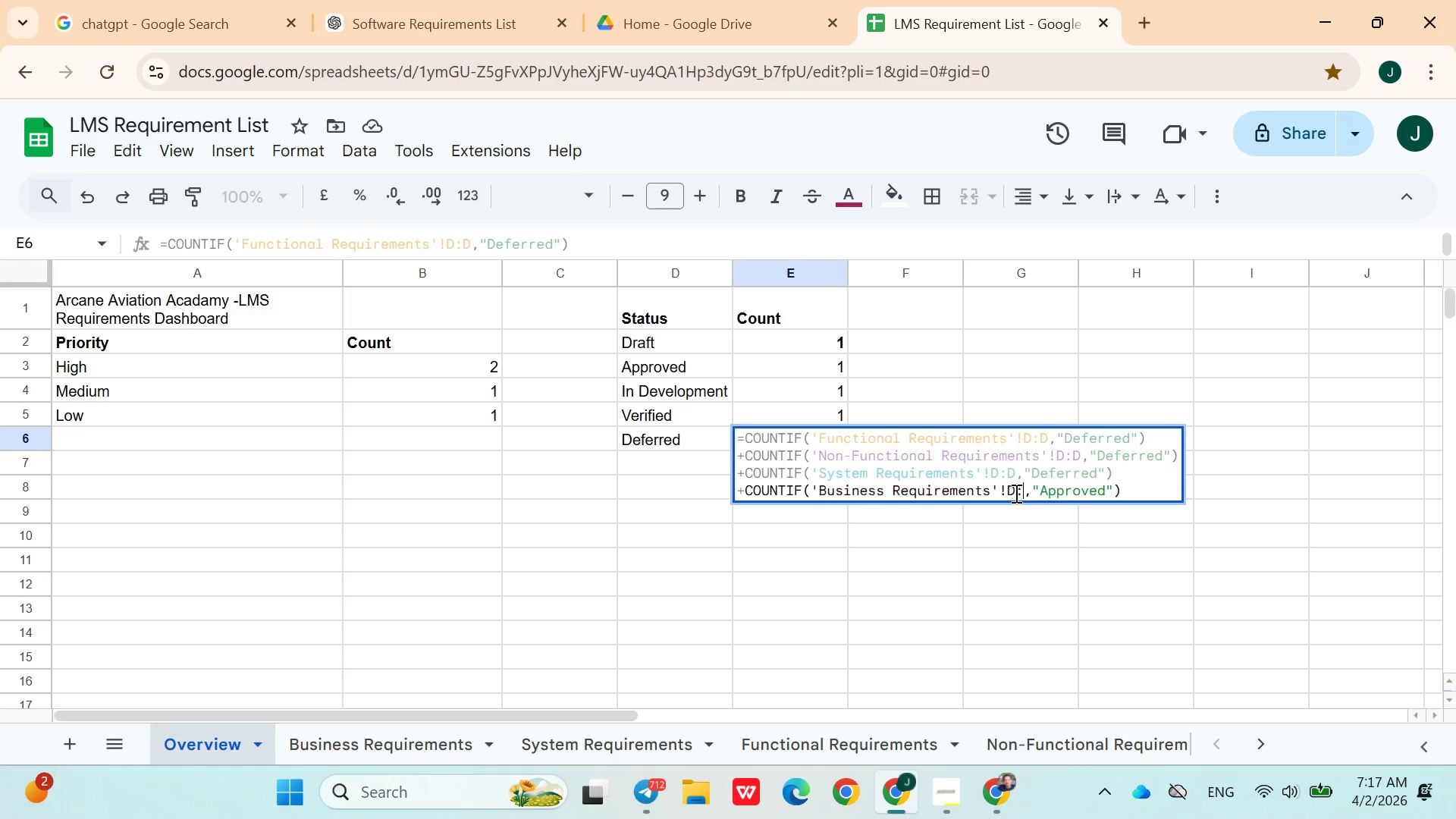 
key(Control+D)
 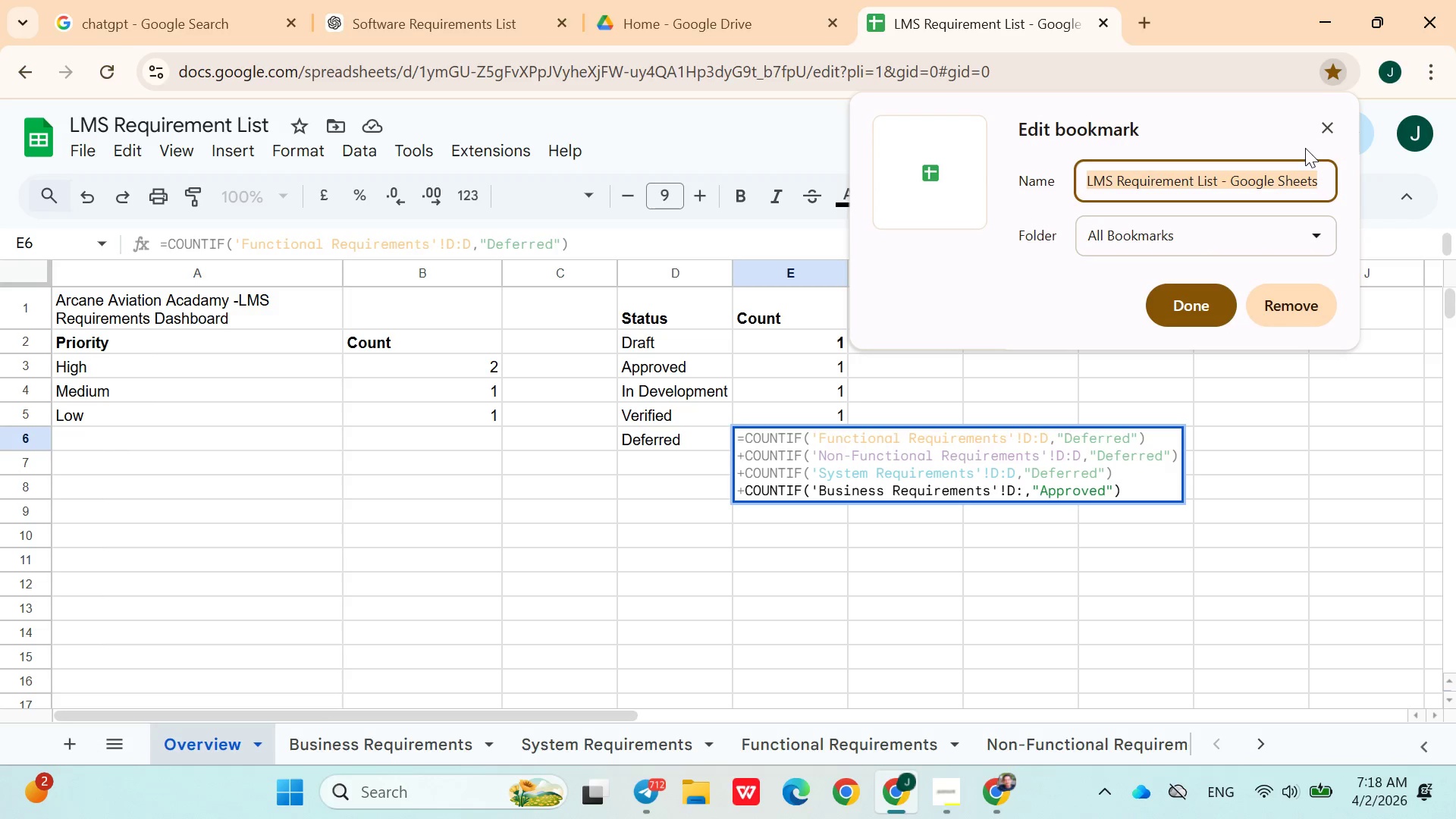 
left_click([1319, 133])
 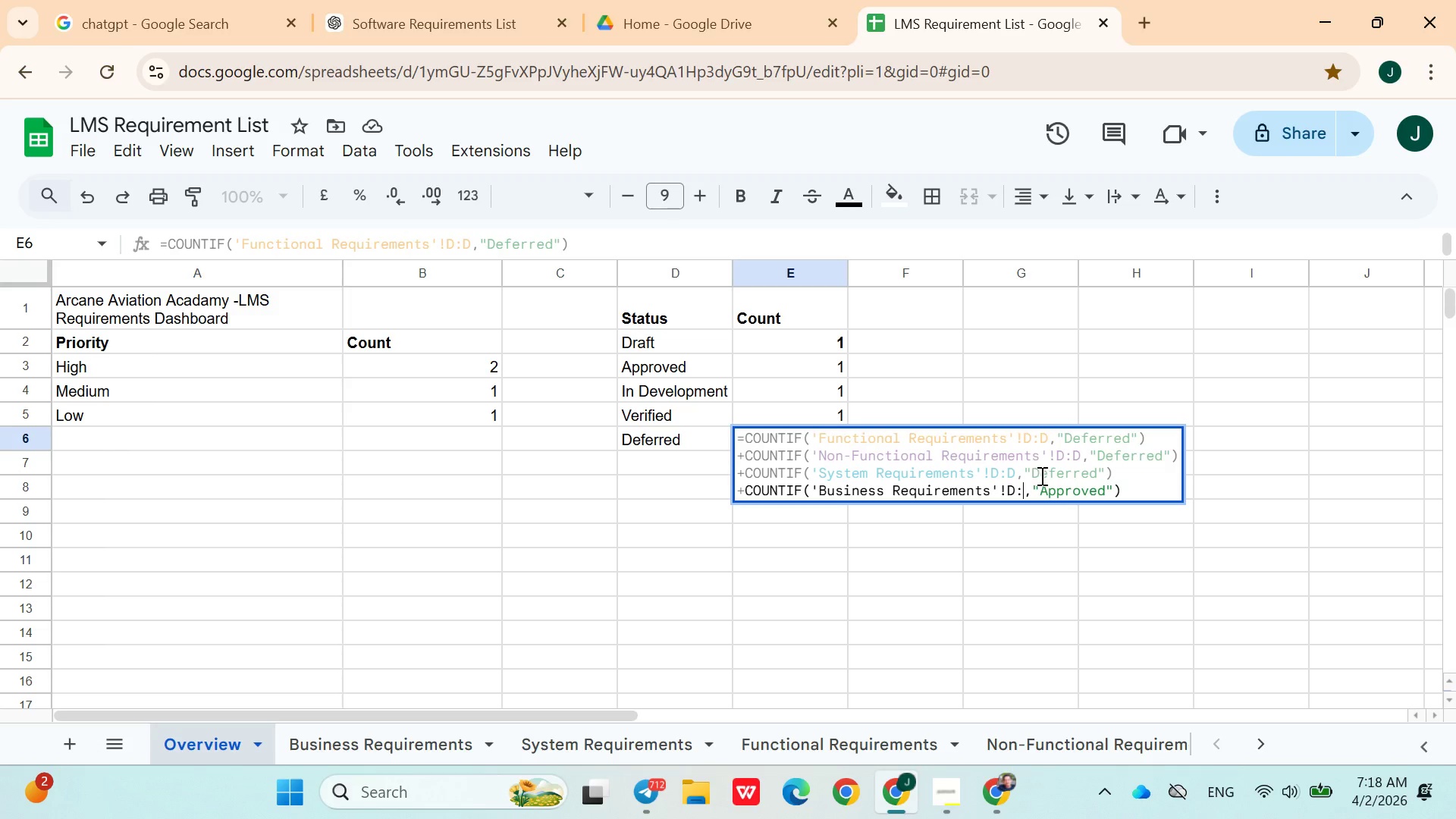 
key(Shift+D)
 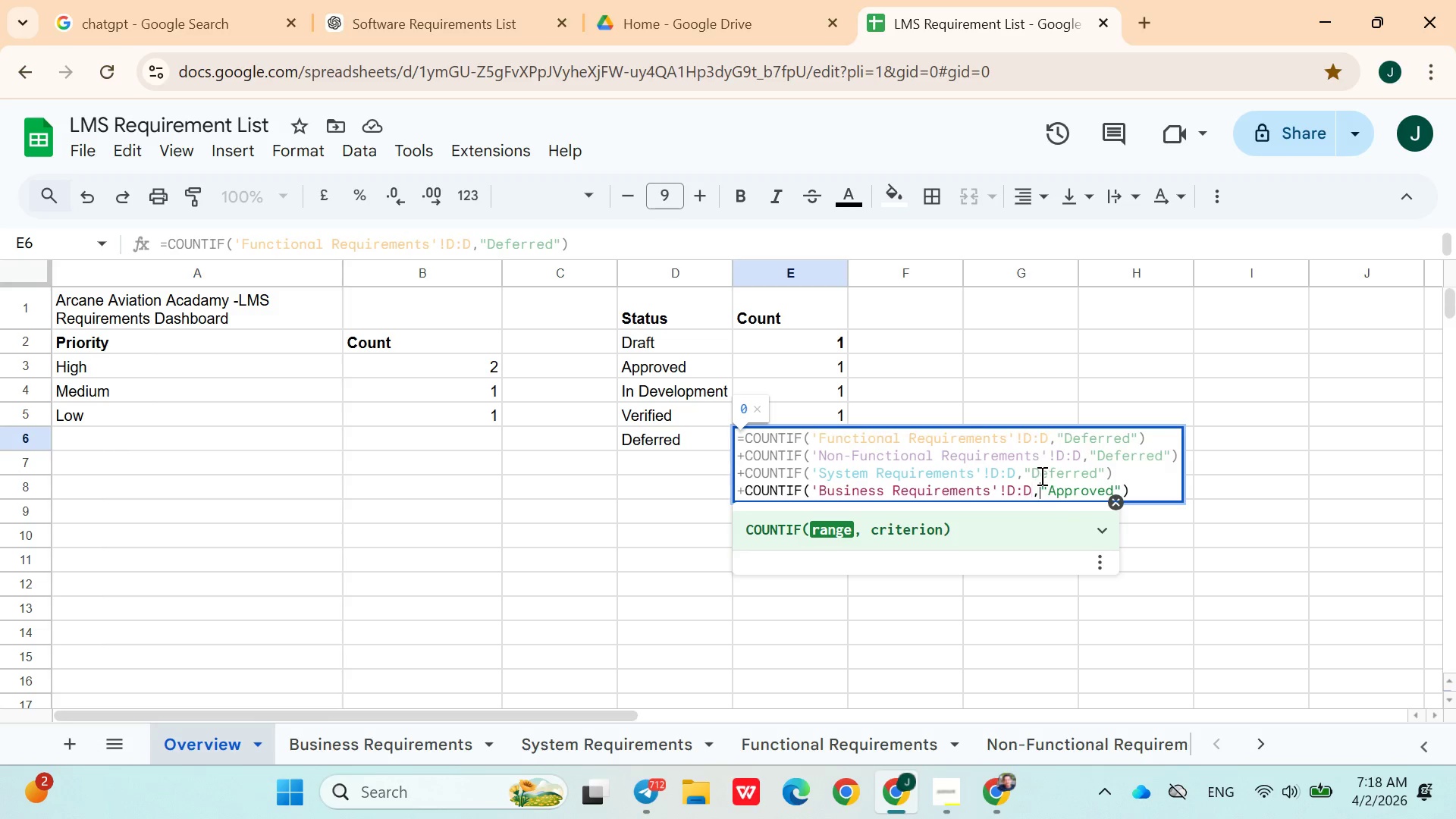 
key(ArrowRight)
 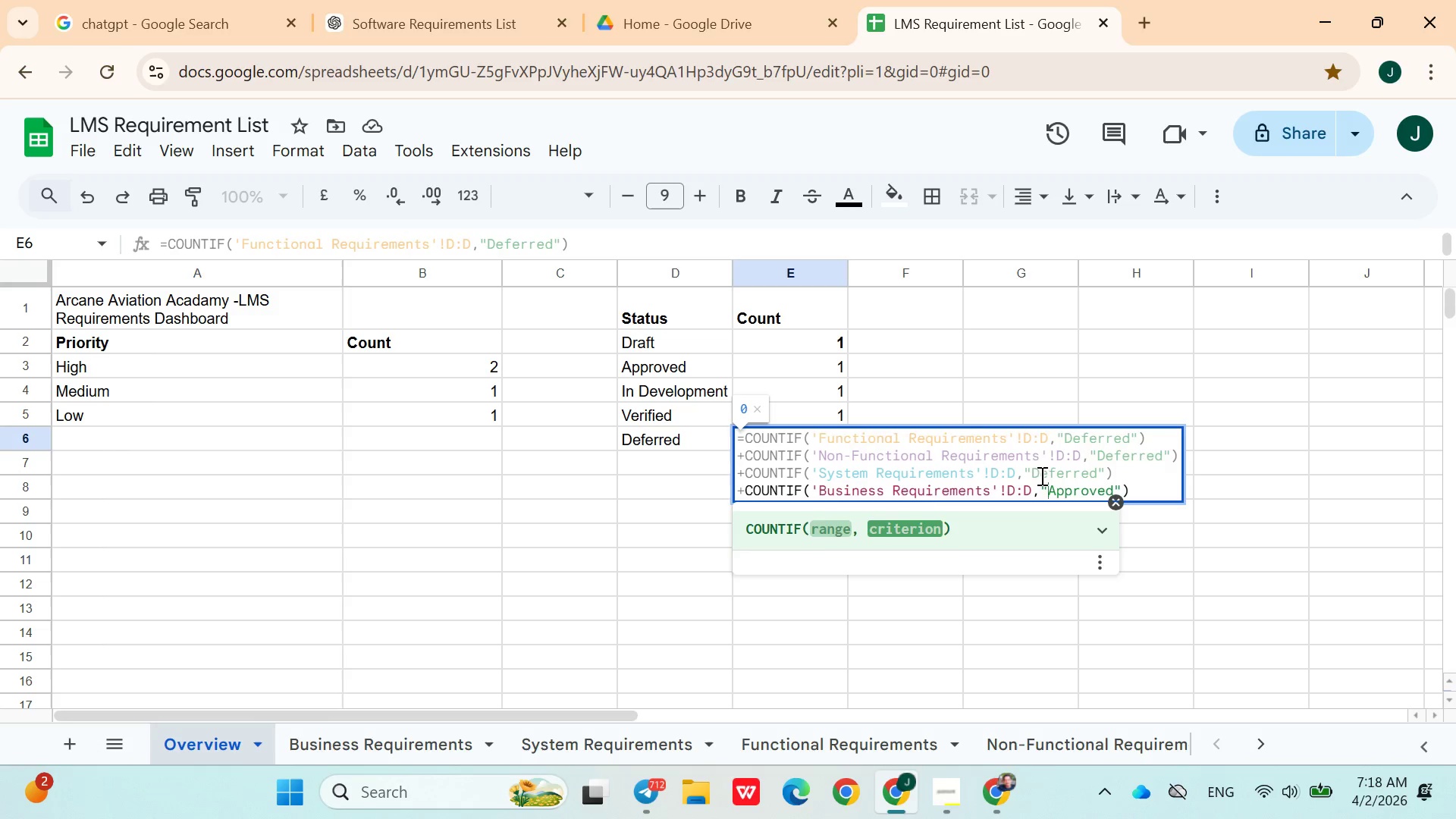 
key(ArrowRight)
 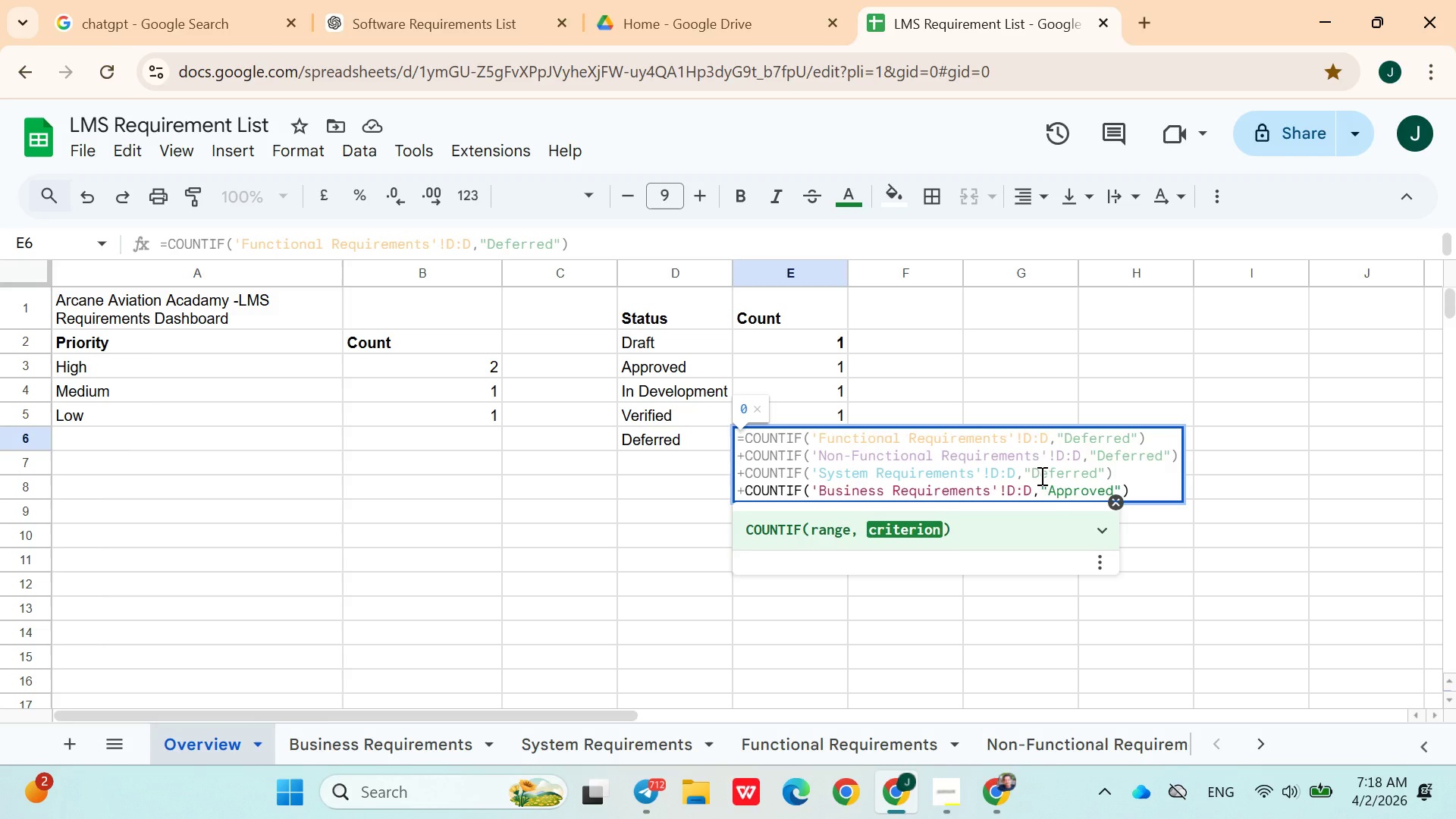 
key(ArrowRight)
 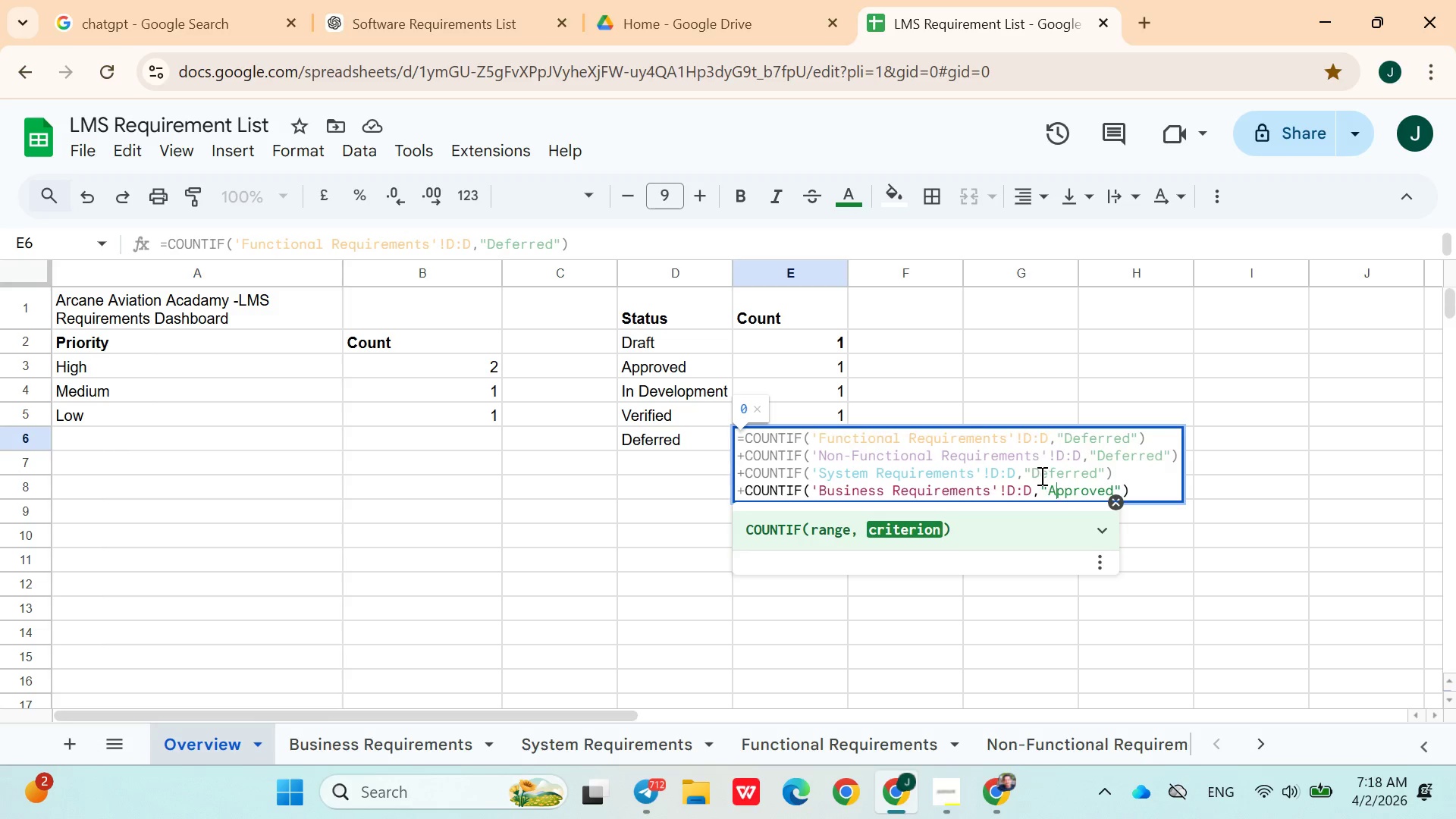 
key(ArrowRight)
 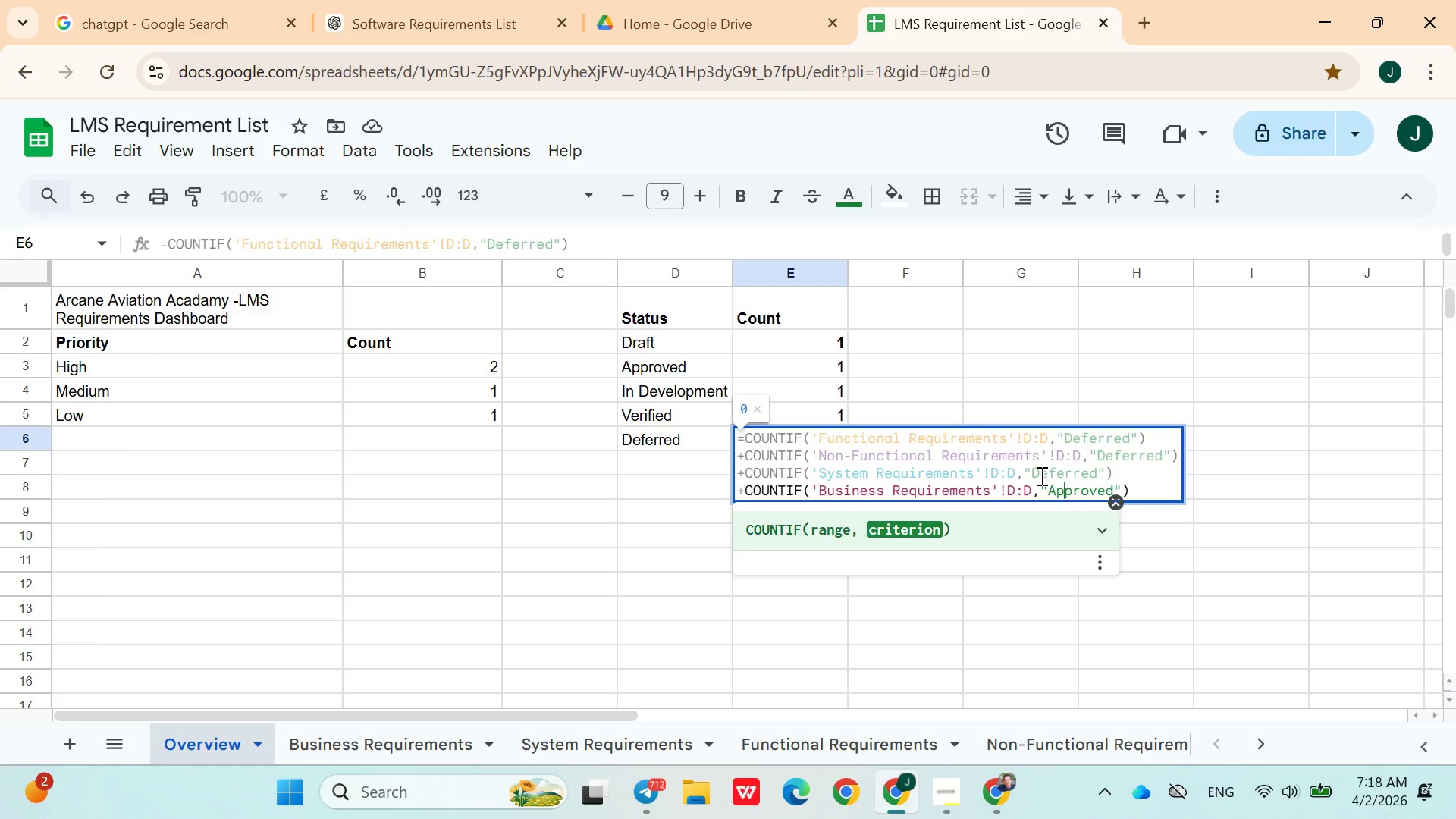 
key(ArrowRight)
 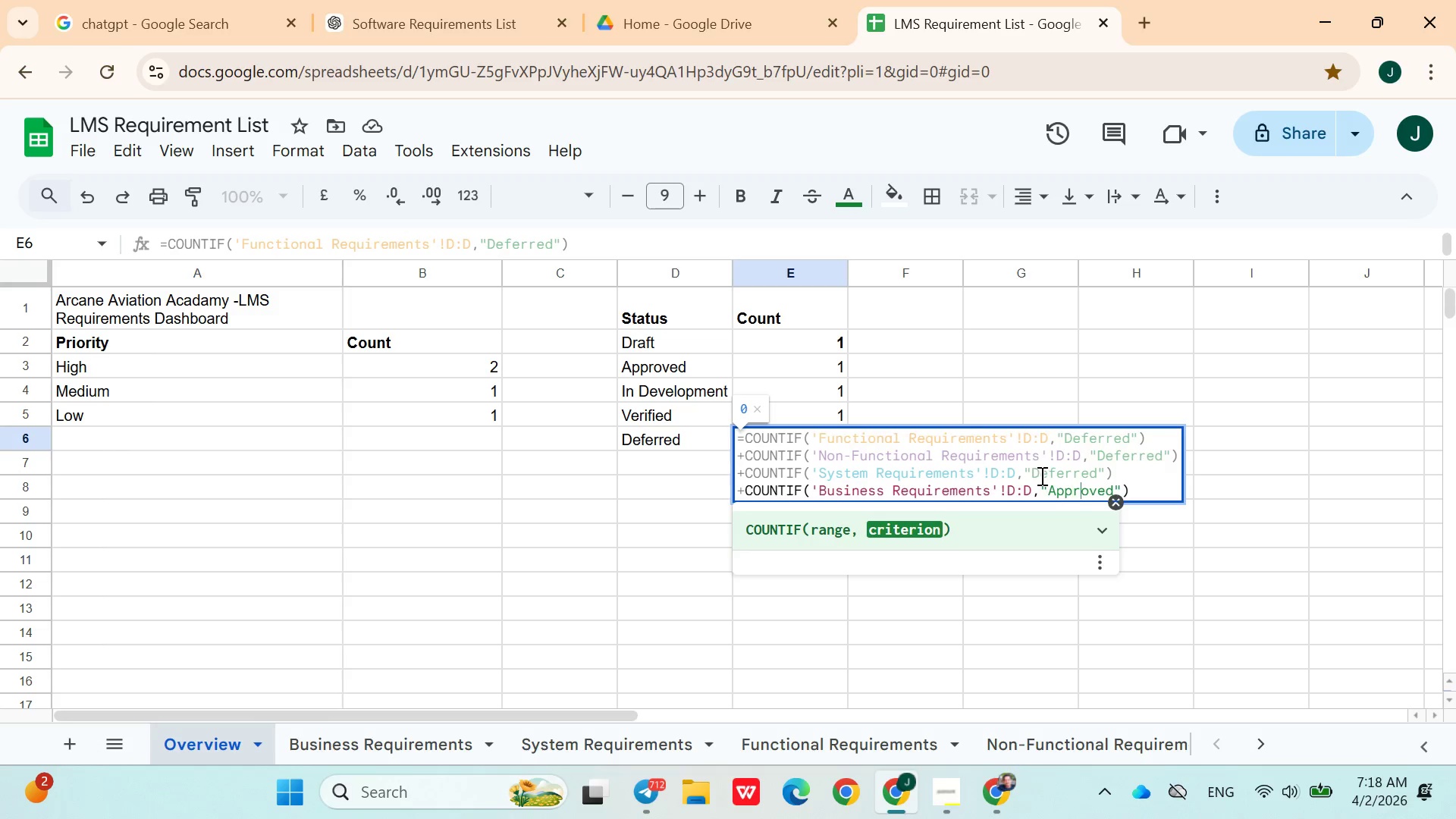 
key(ArrowRight)
 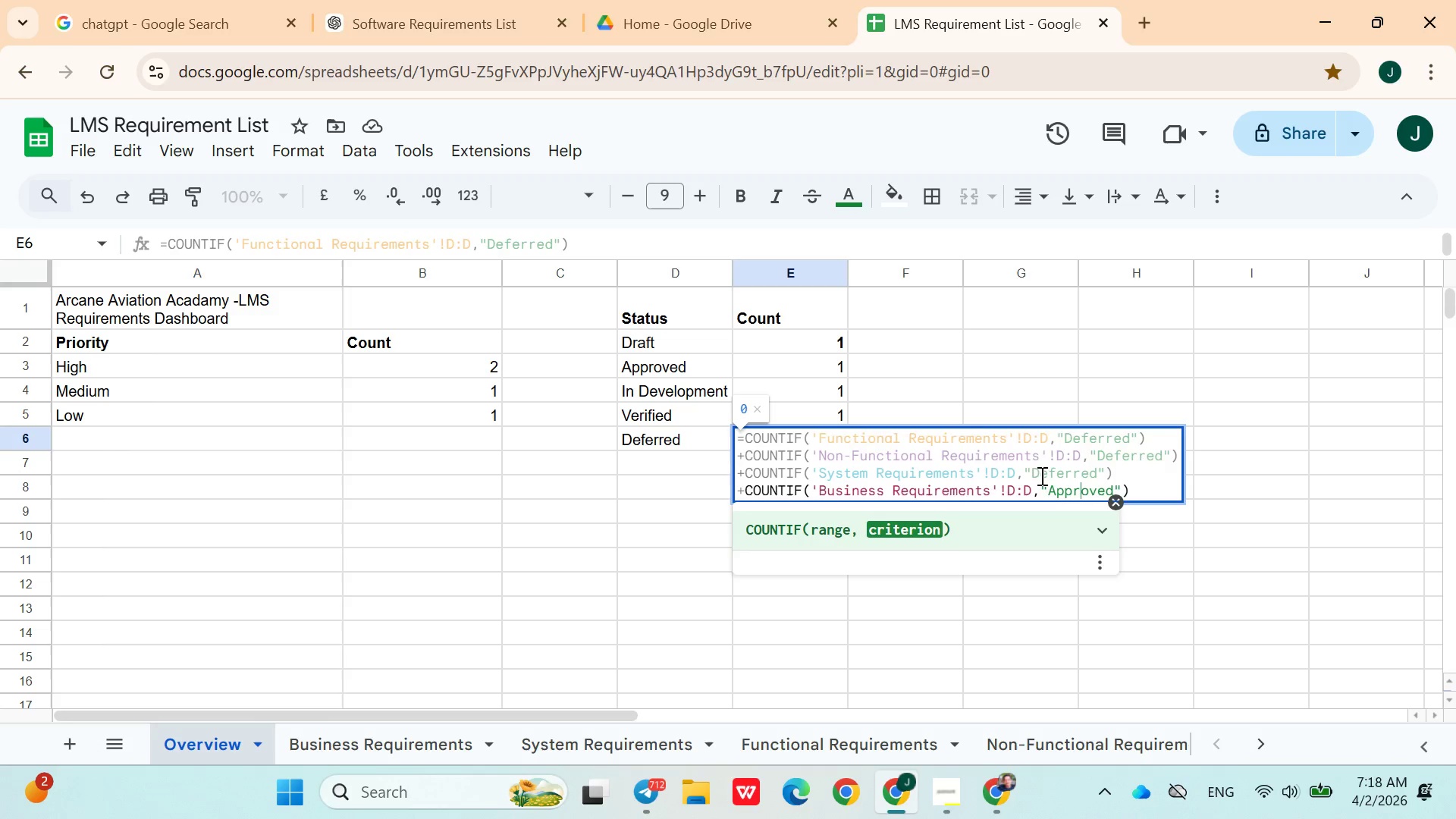 
key(ArrowRight)
 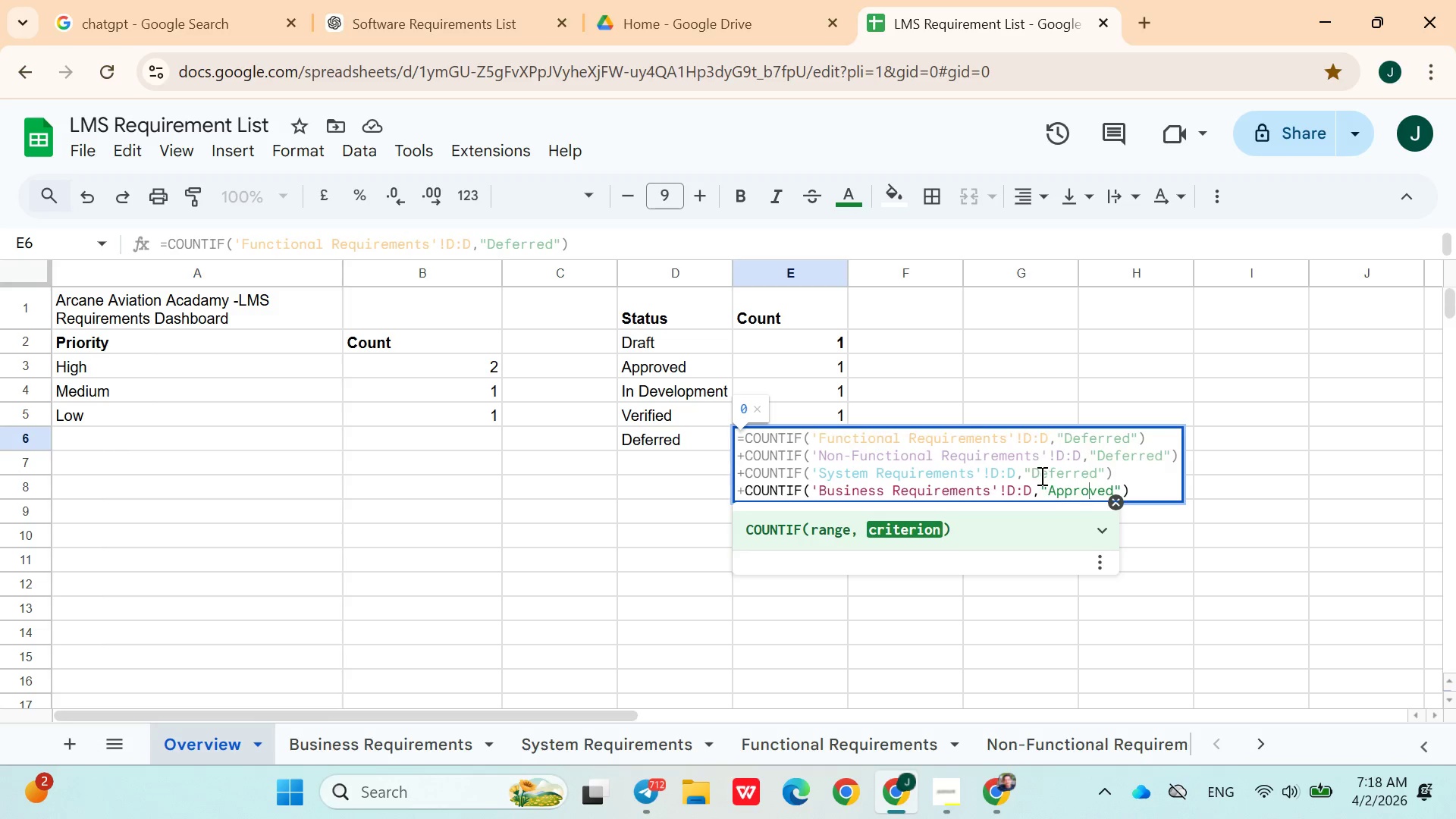 
key(ArrowRight)
 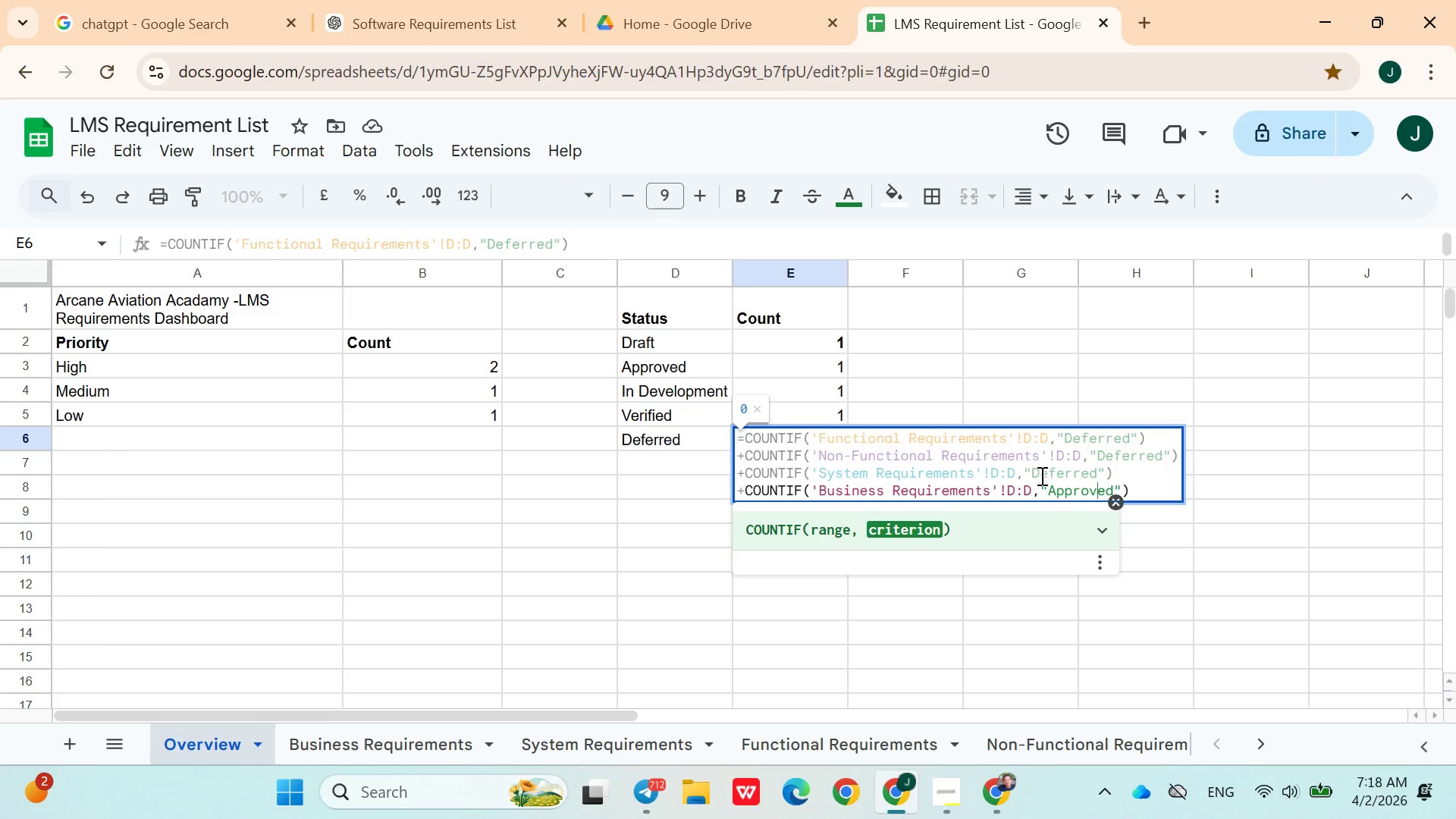 
key(ArrowRight)
 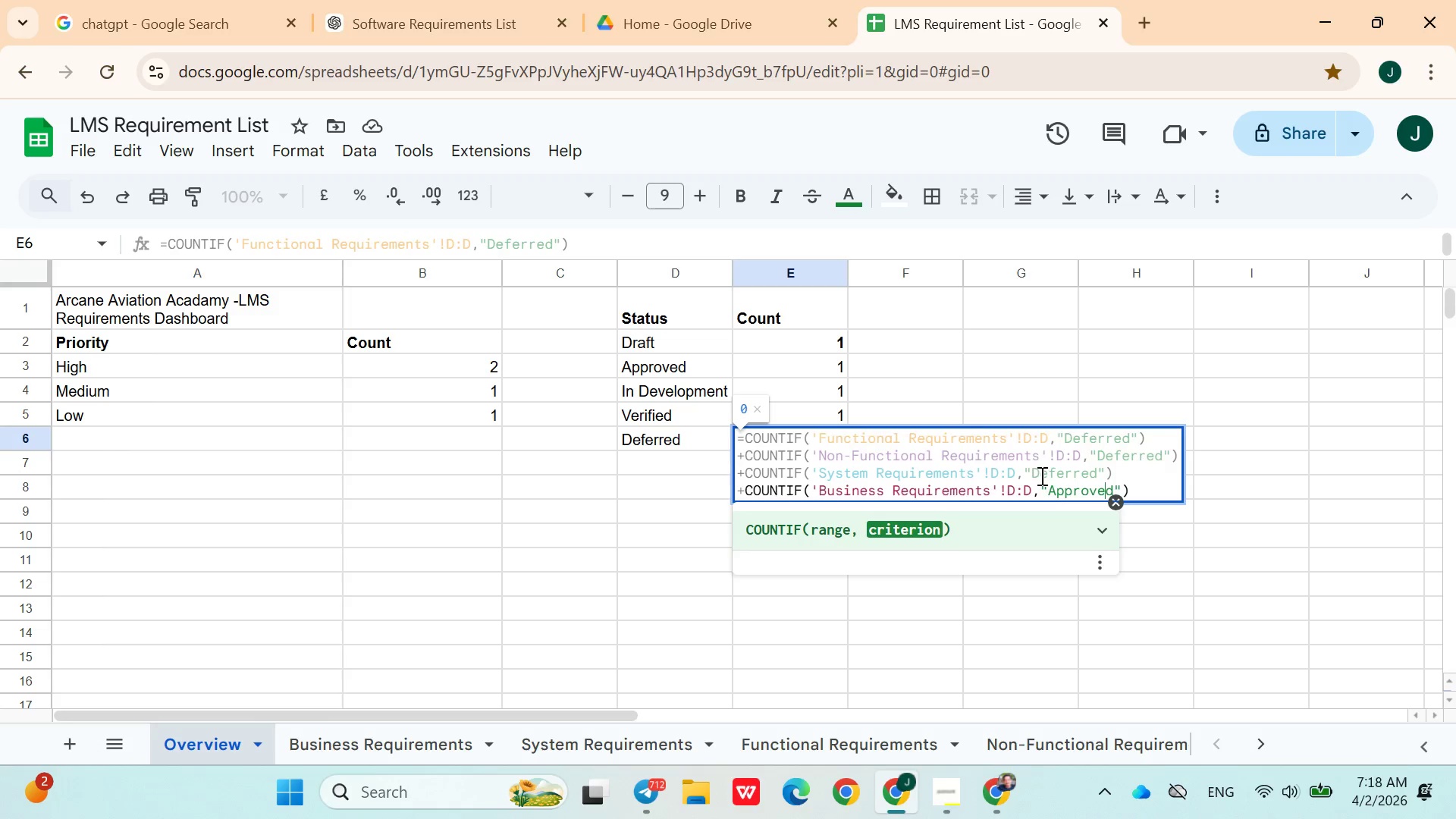 
key(ArrowRight)
 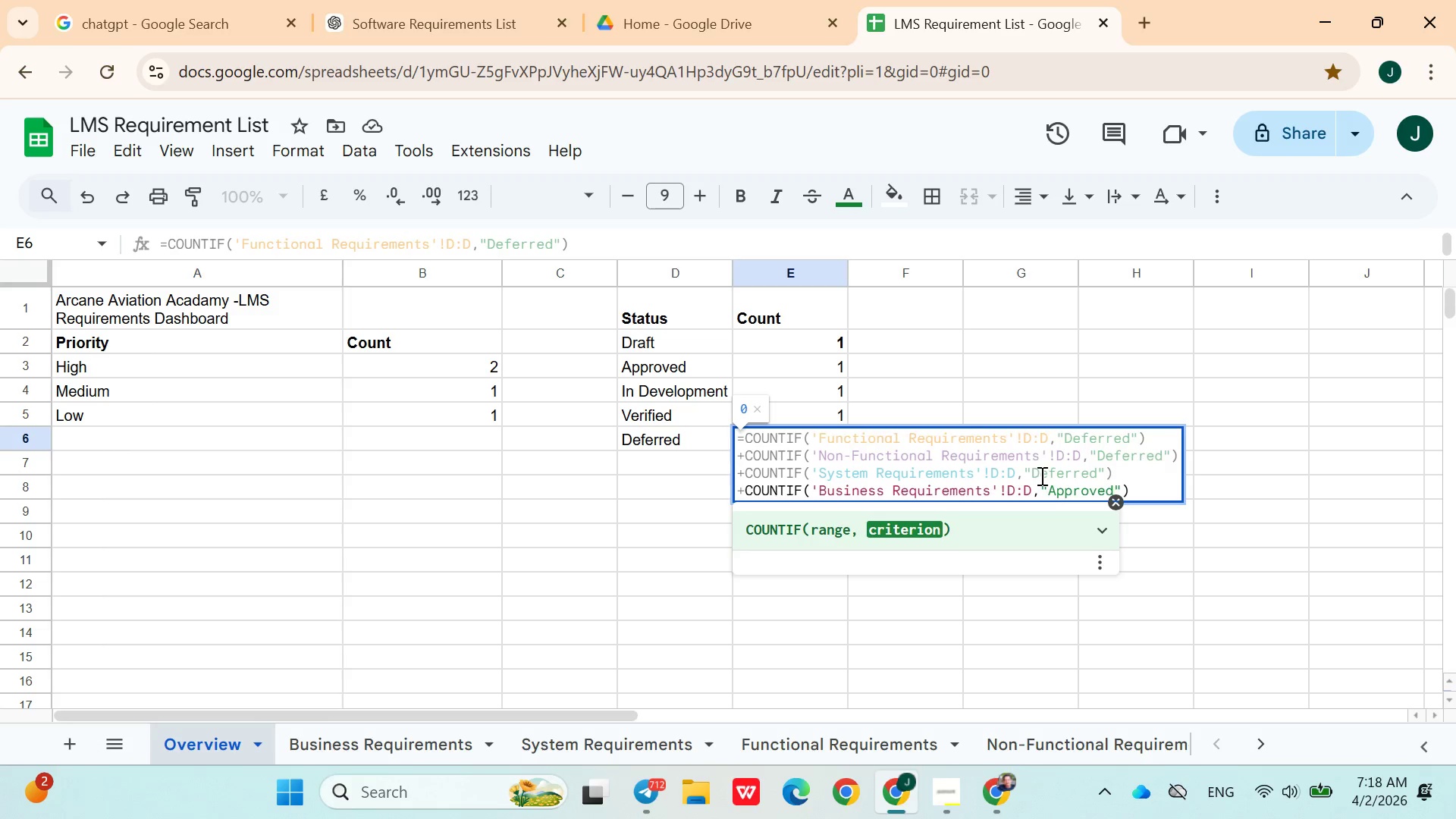 
key(Backspace)
 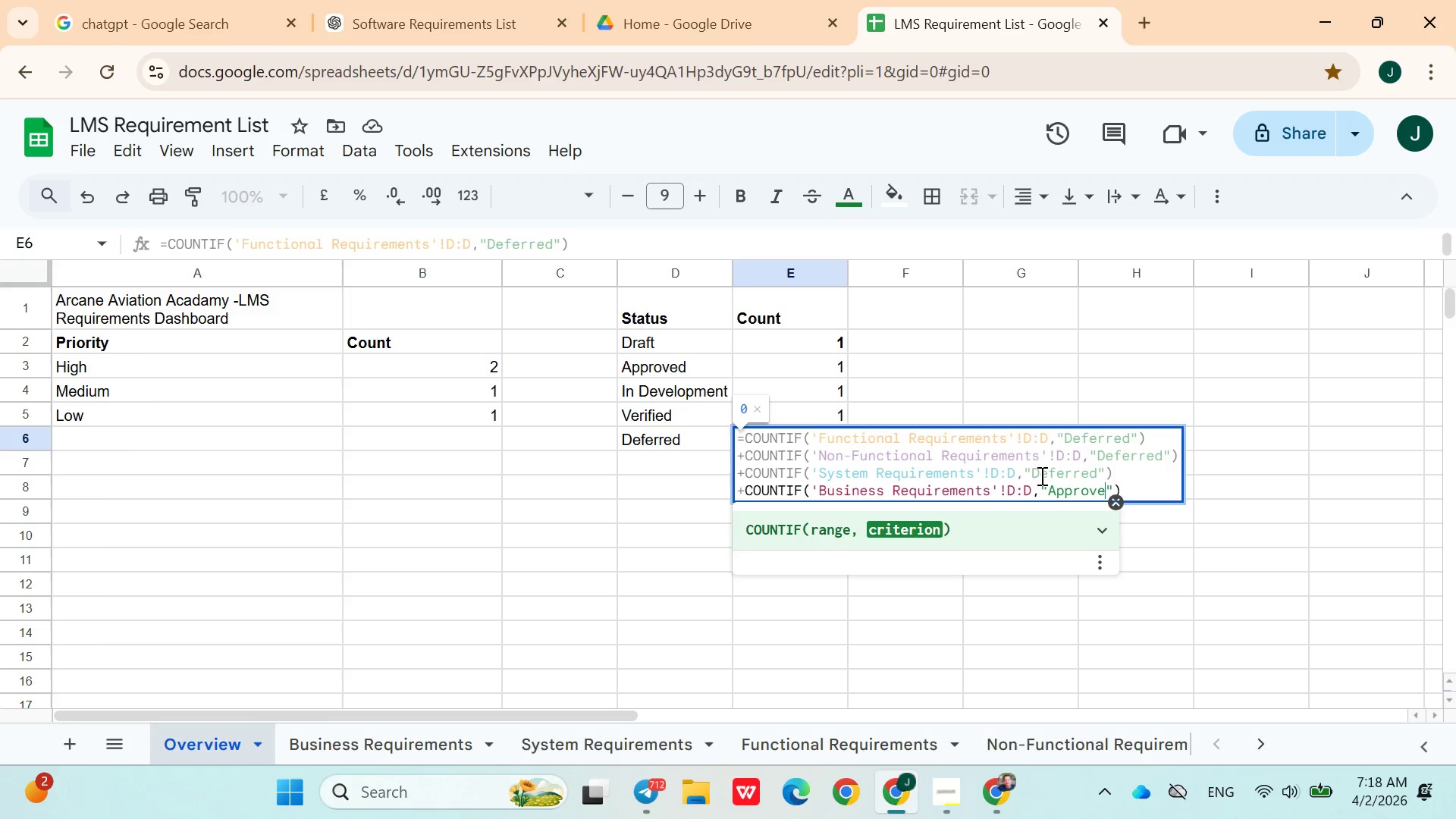 
key(Backspace)
 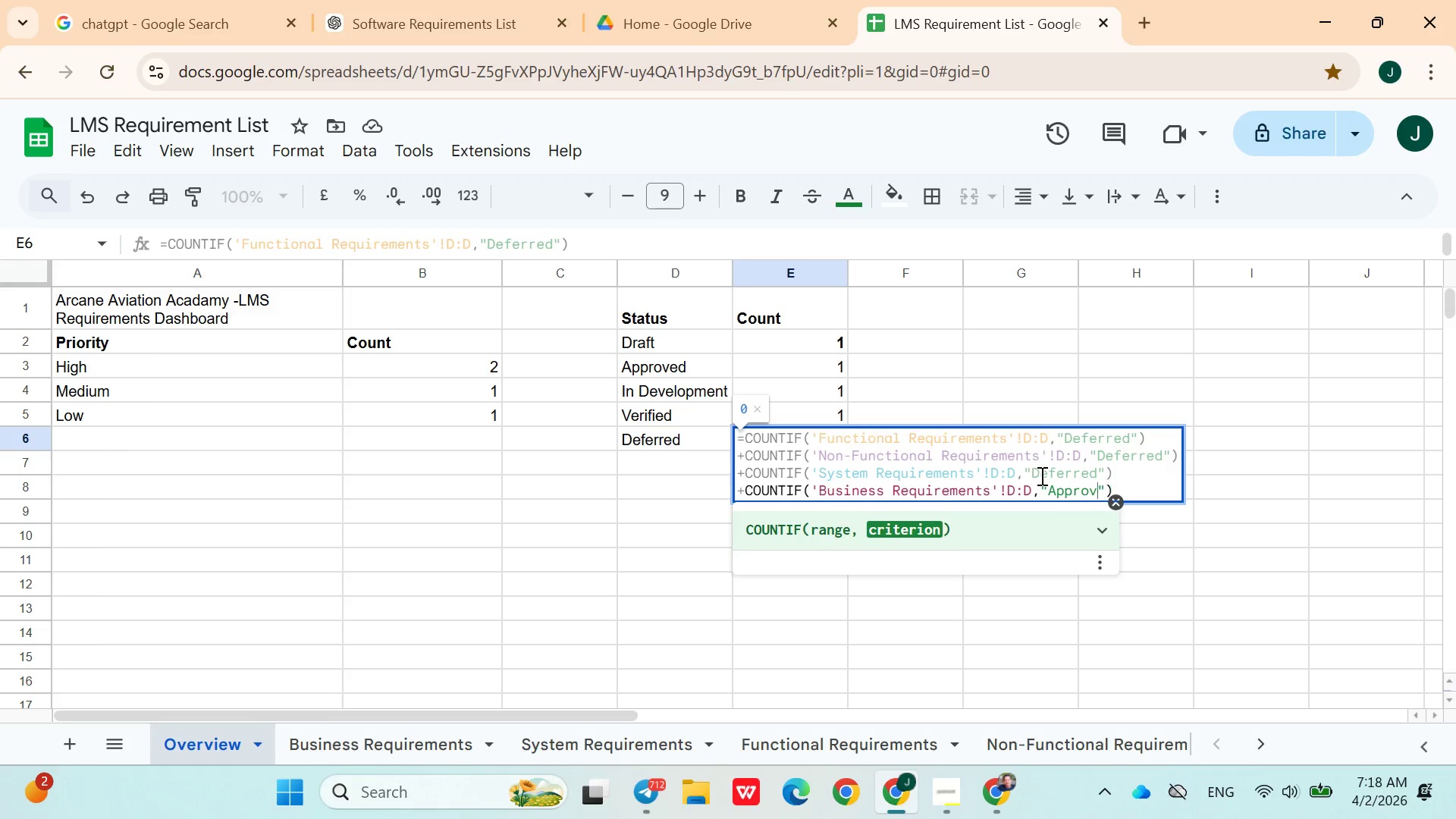 
key(Backspace)
 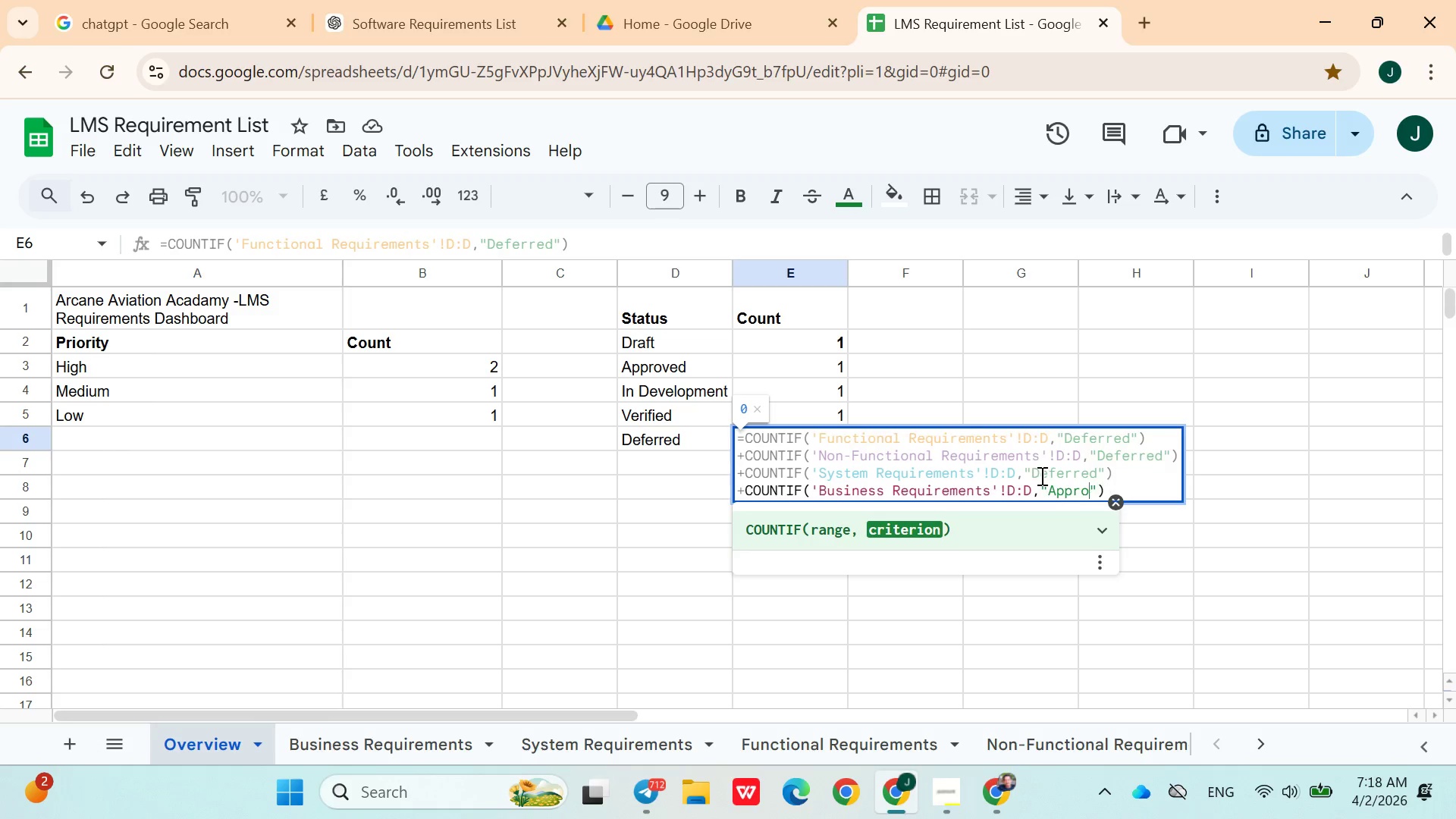 
key(Backspace)
 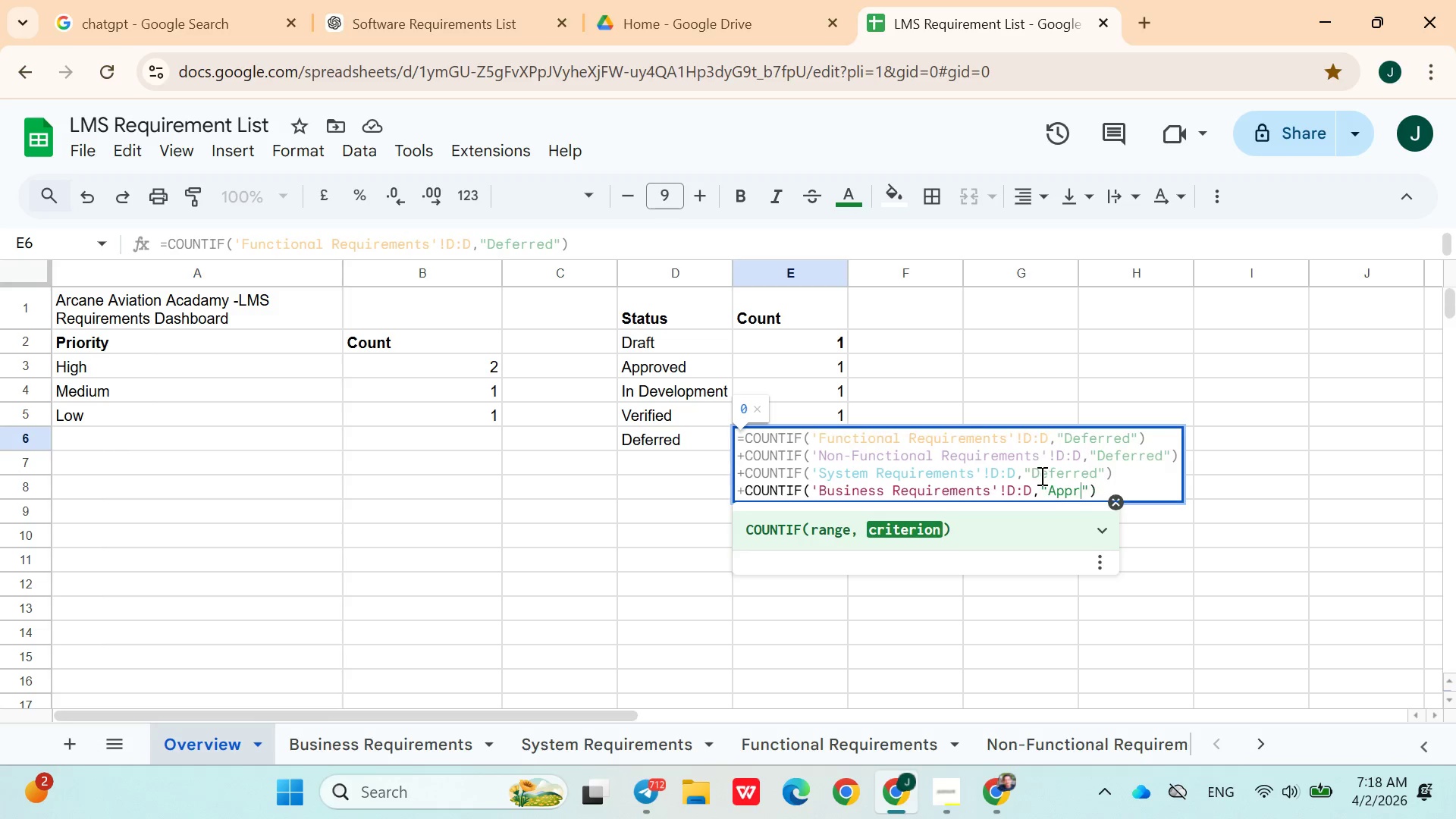 
key(Backspace)
 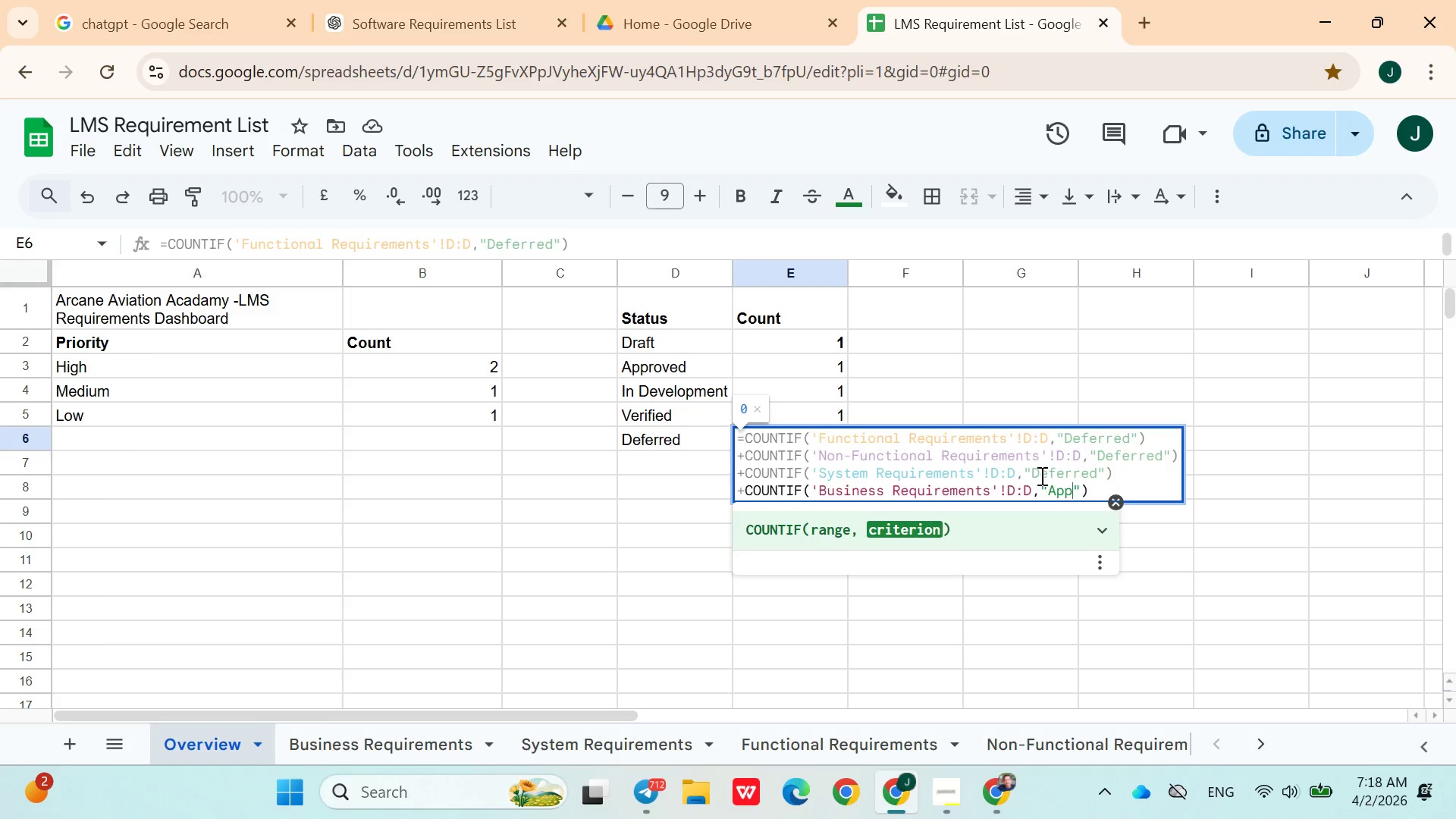 
key(Backspace)
 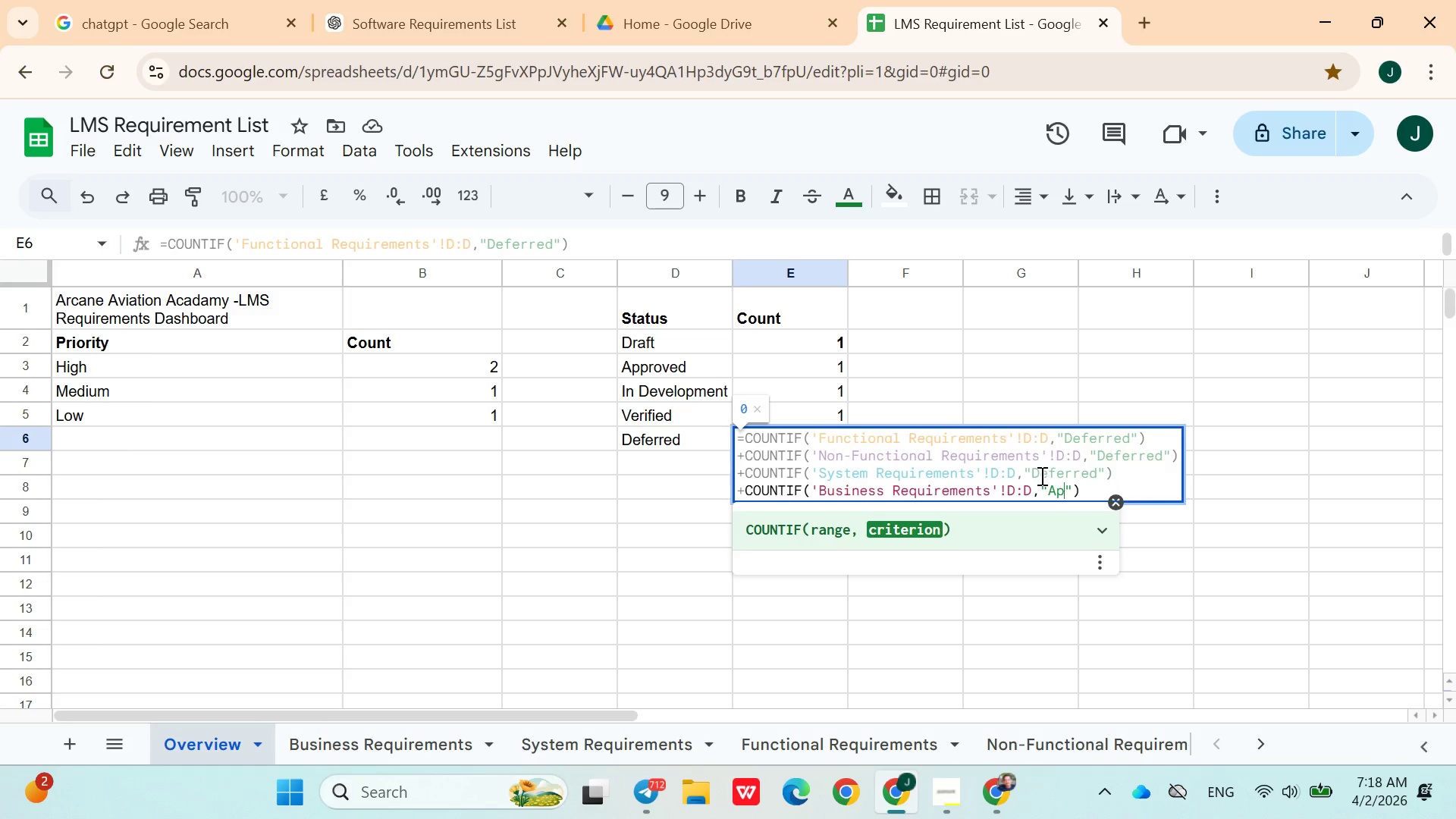 
key(Backspace)
 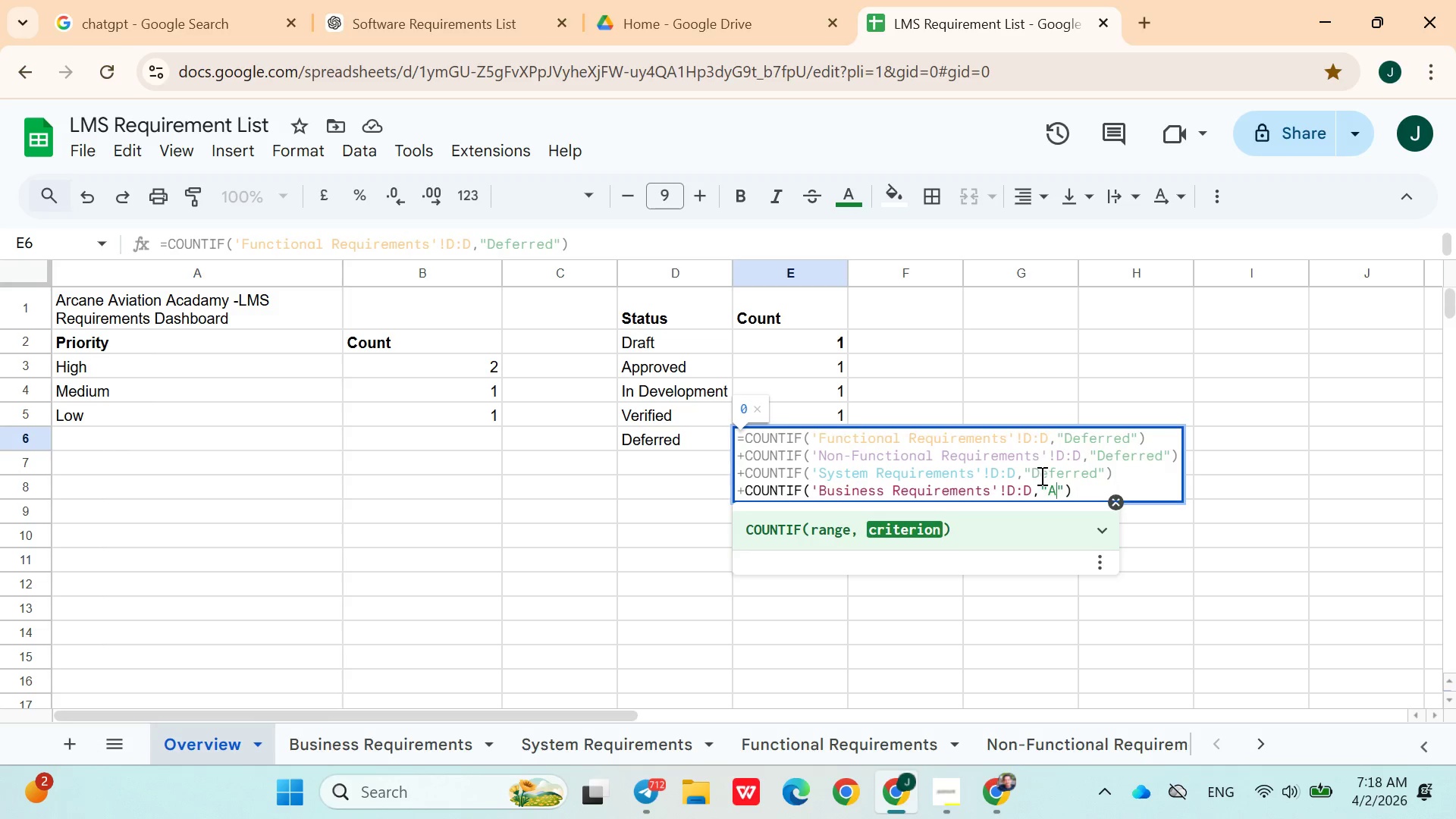 
key(Backspace)
 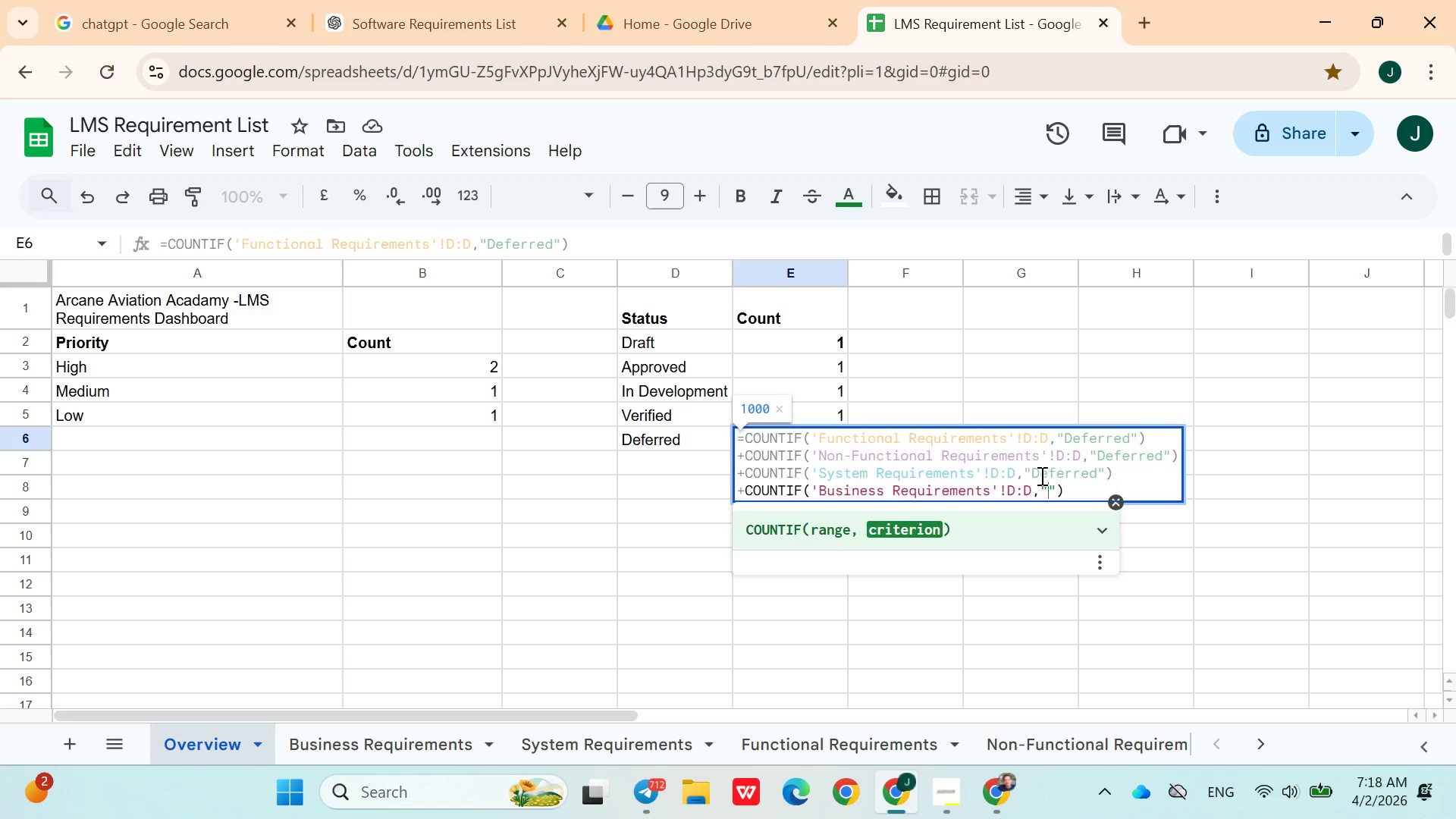 
key(Control+V)
 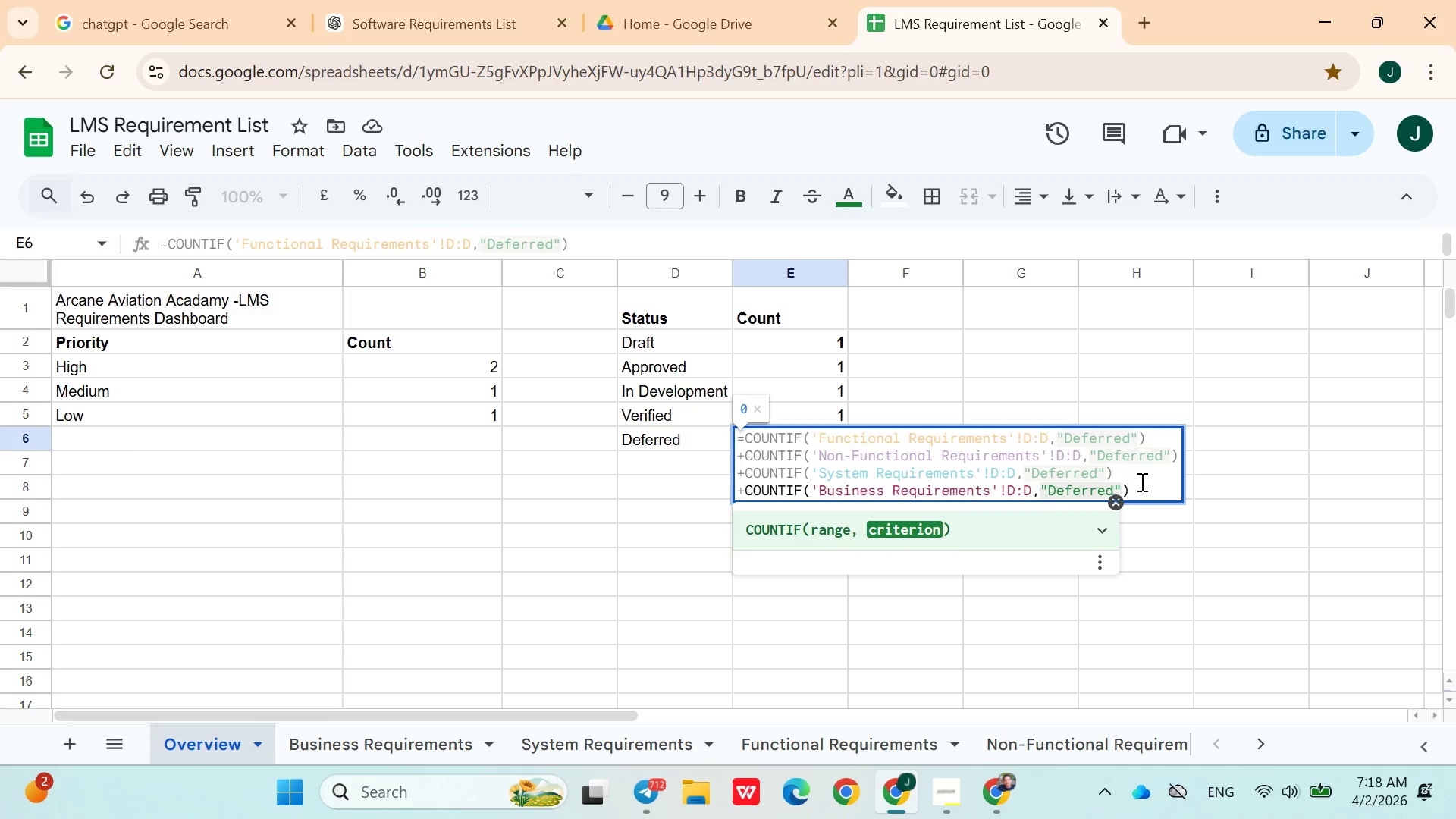 
left_click([1142, 488])
 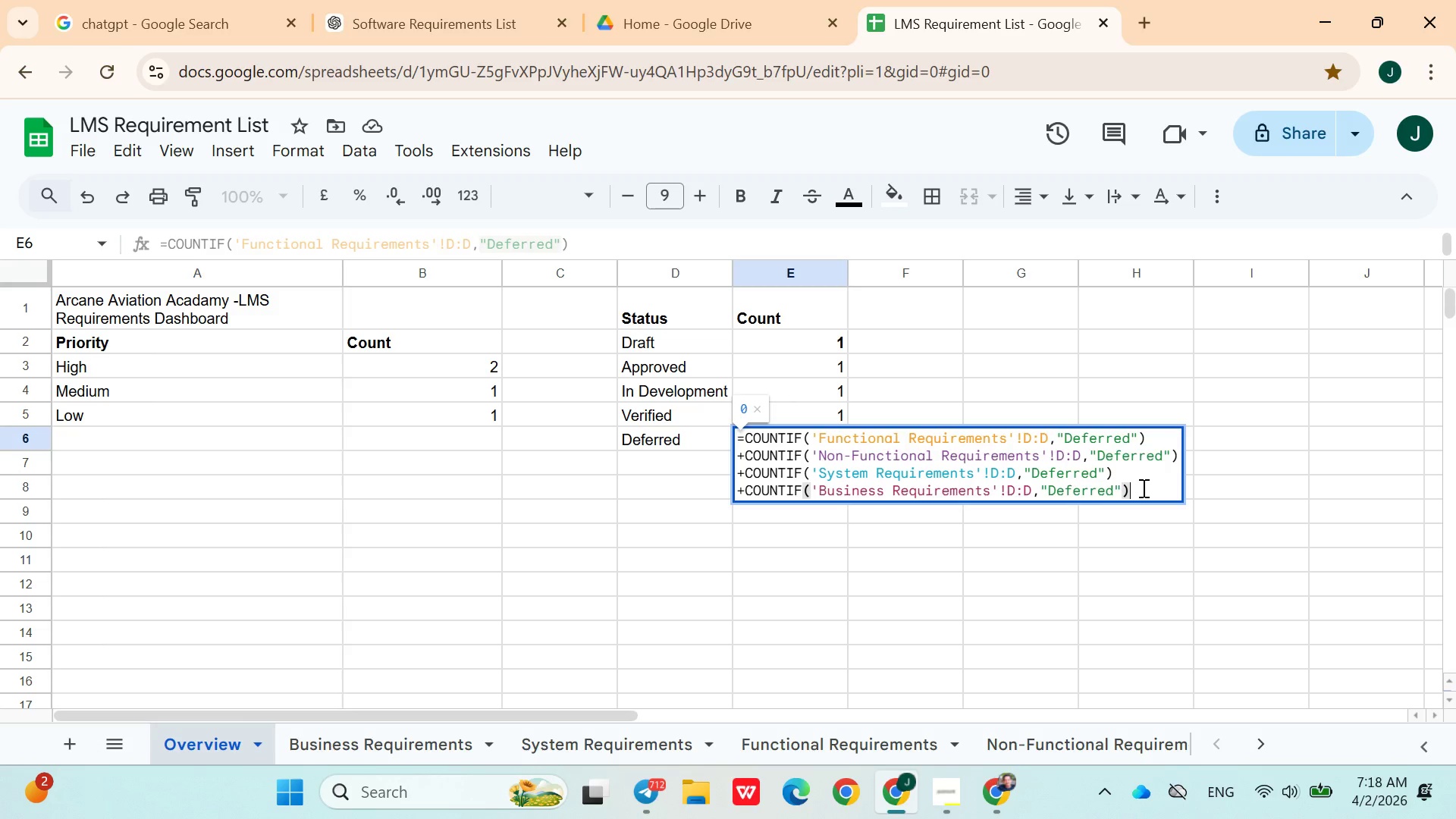 
key(Enter)
 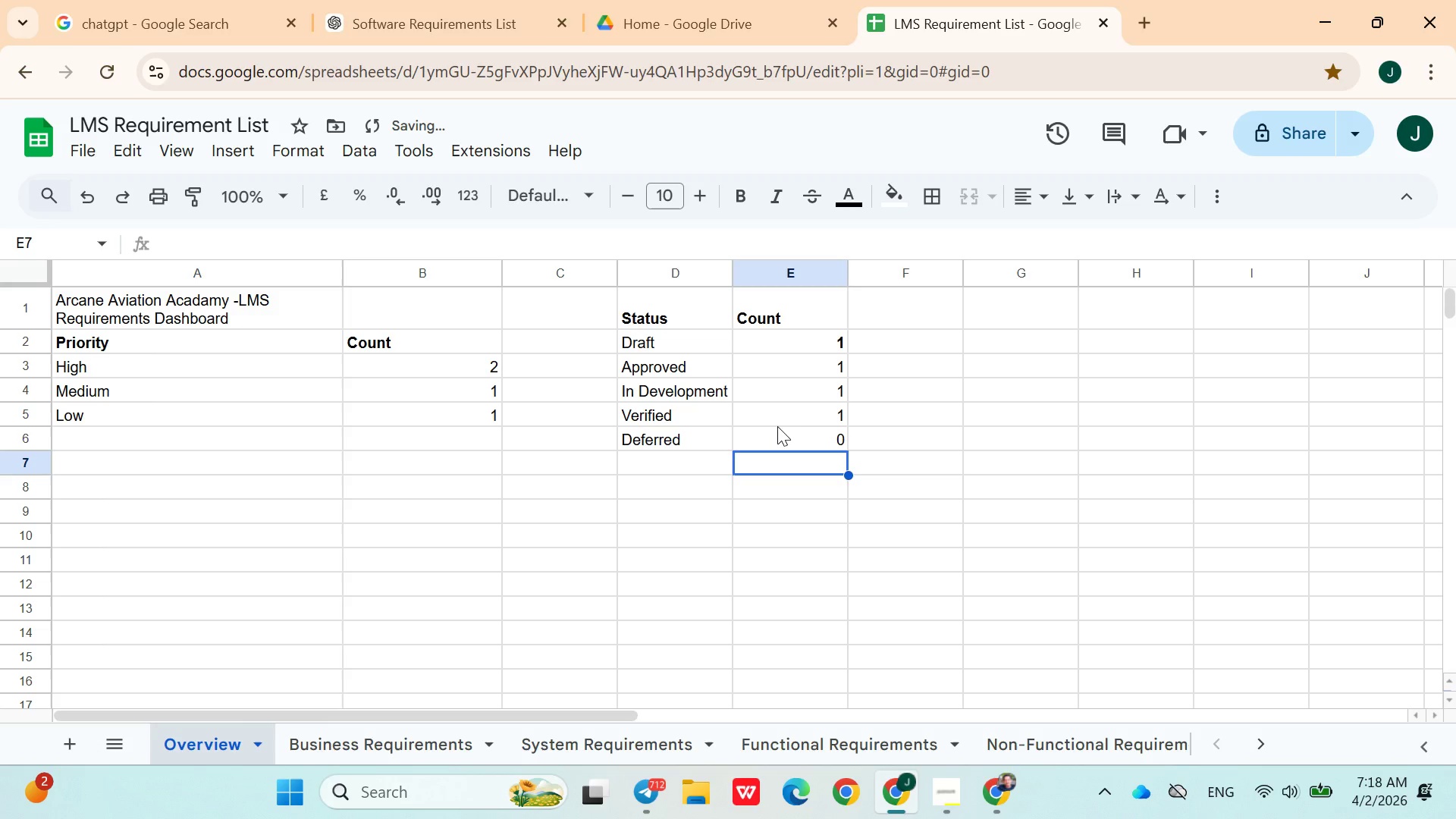 
left_click([777, 426])
 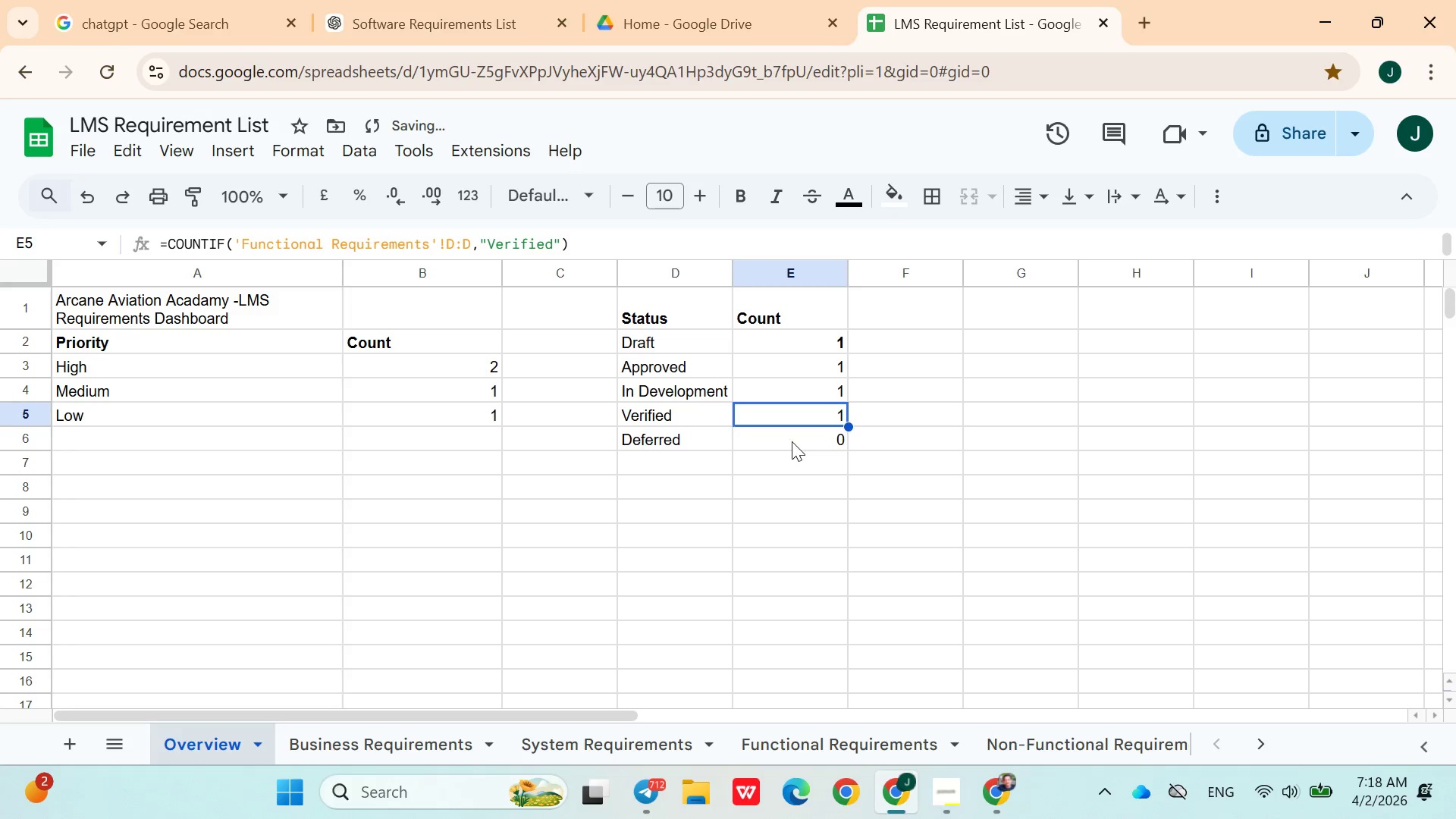 
left_click([792, 442])
 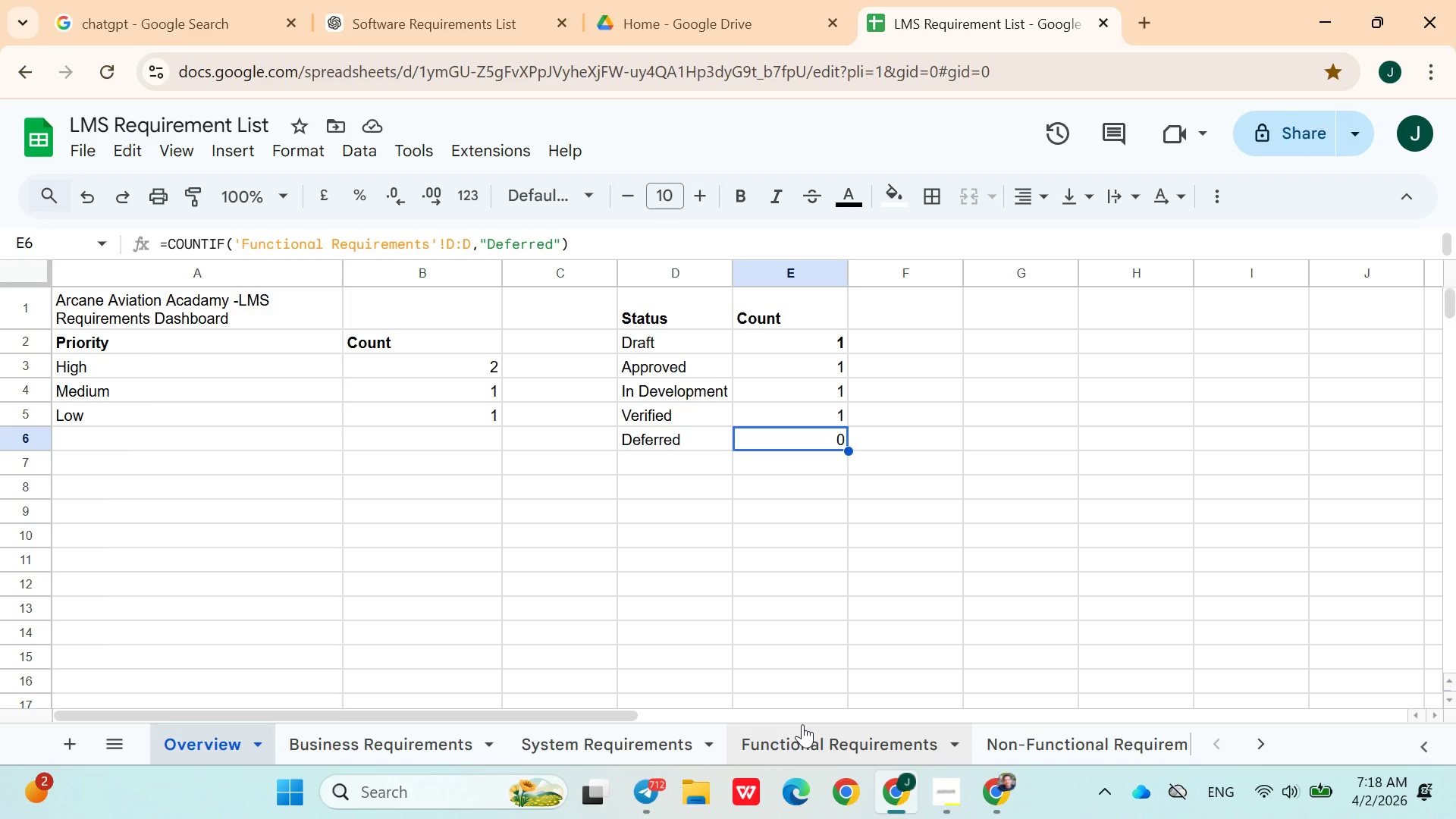 
wait(14.45)
 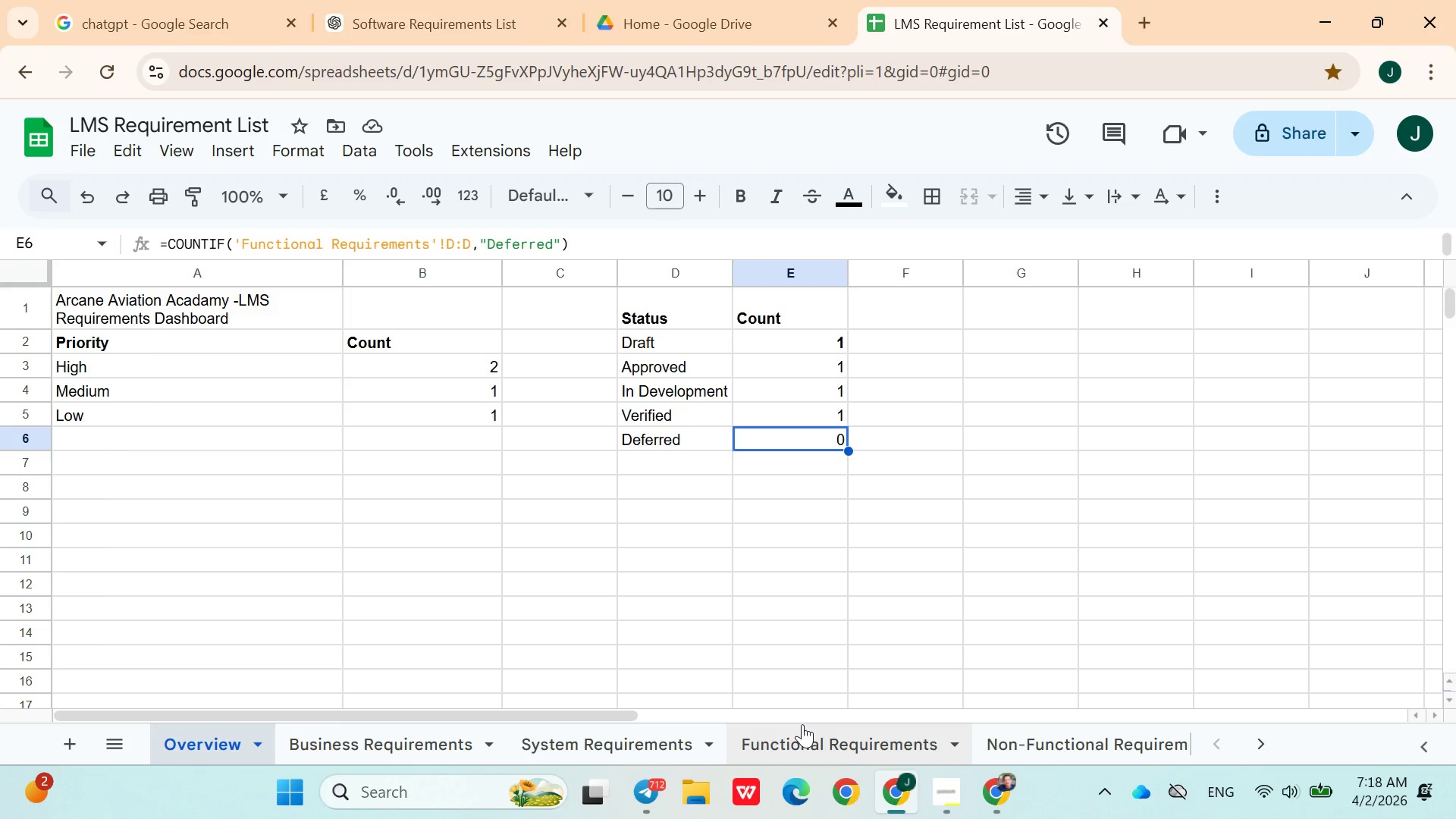 
left_click([802, 724])
 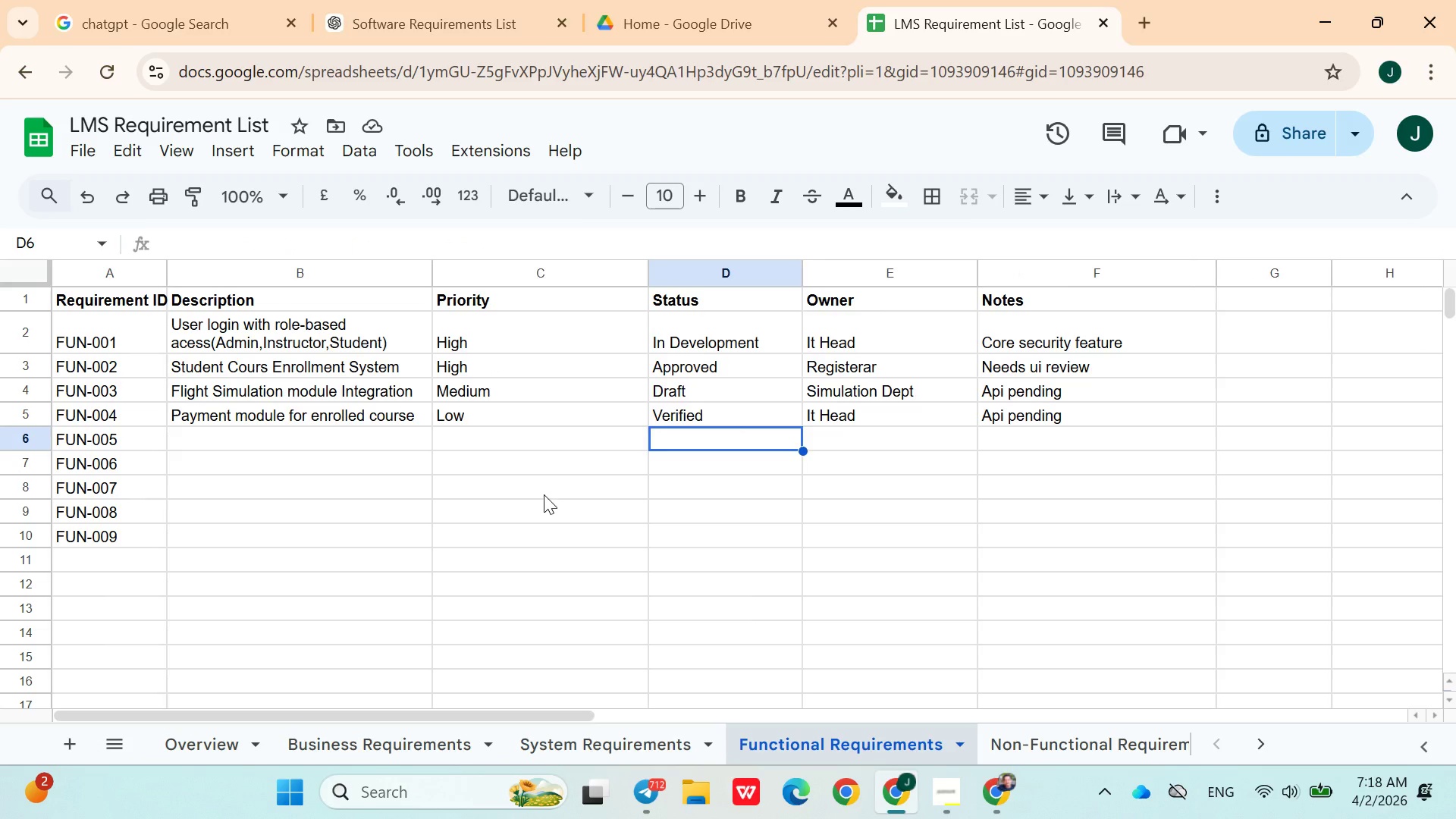 
left_click([249, 436])
 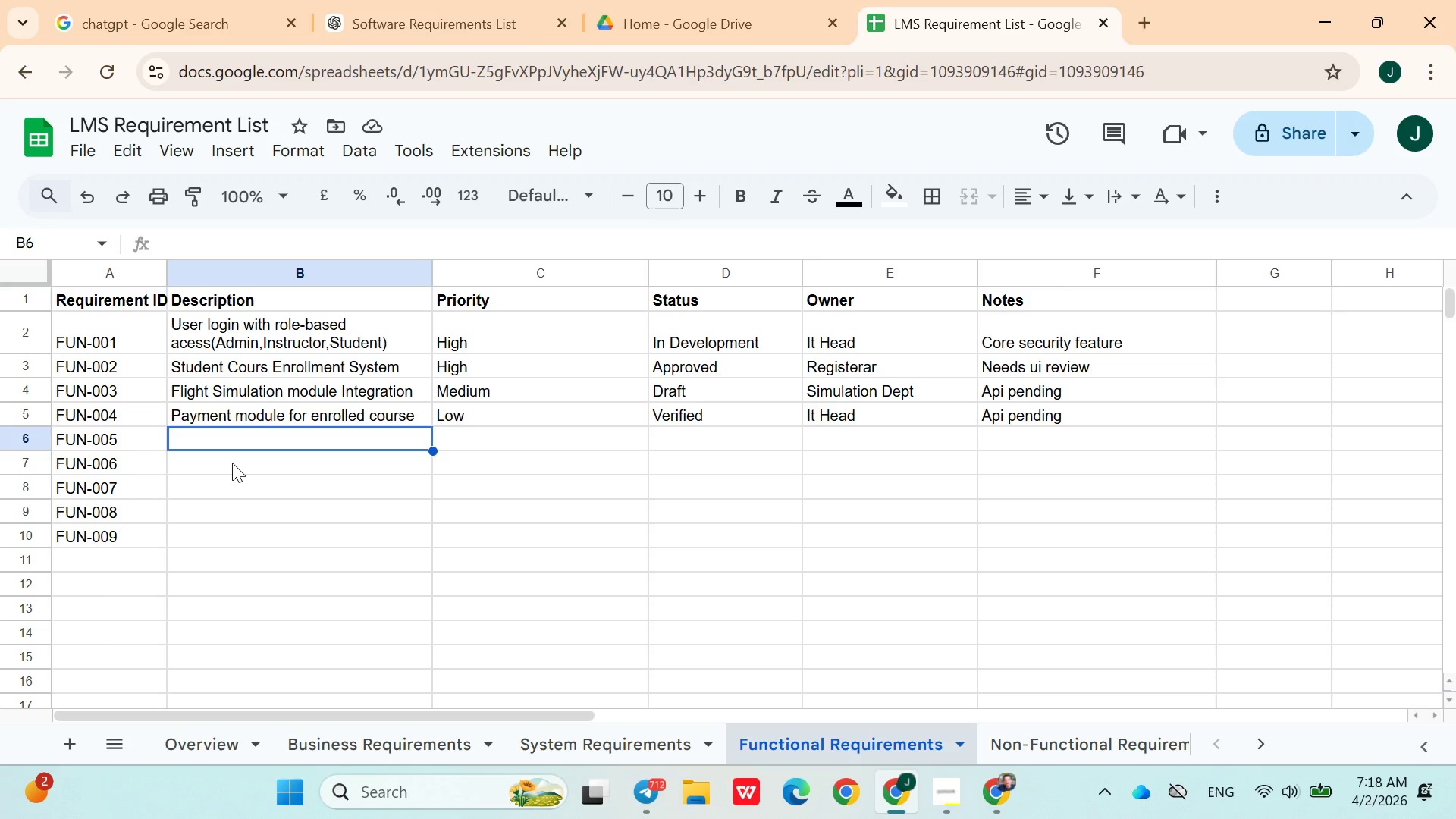 
wait(6.83)
 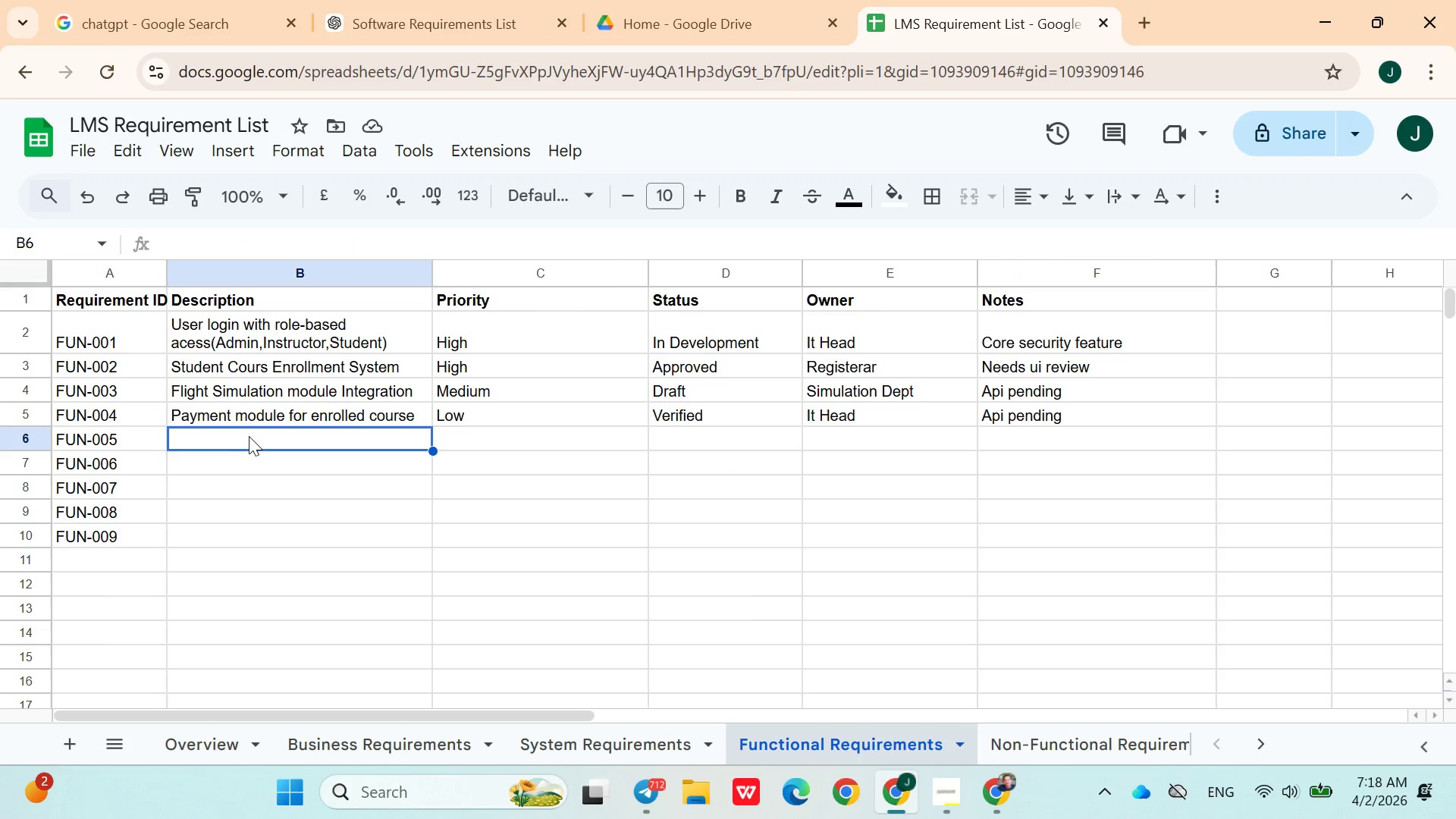 
left_click([948, 799])